 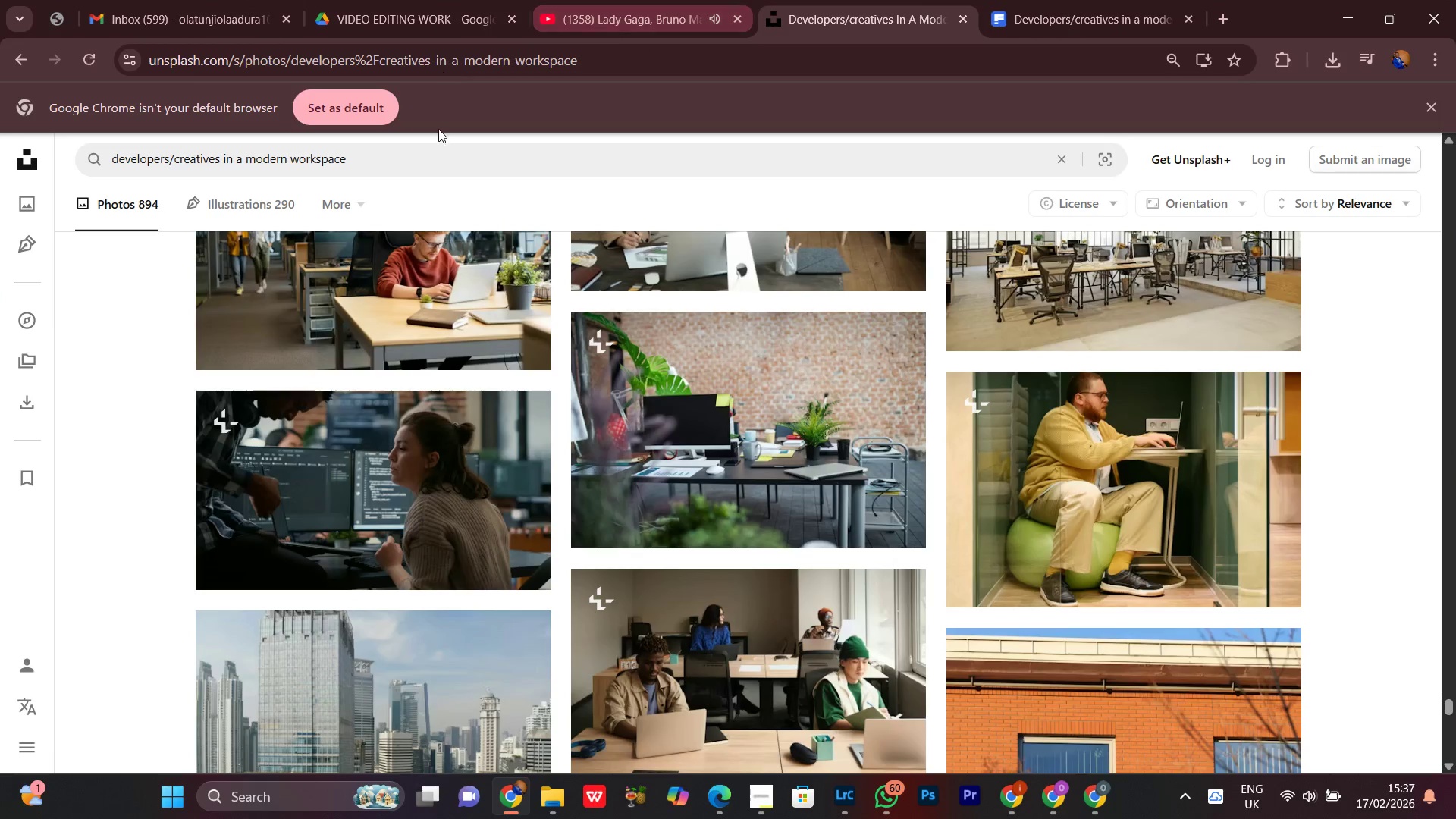 
key(Control+A)
 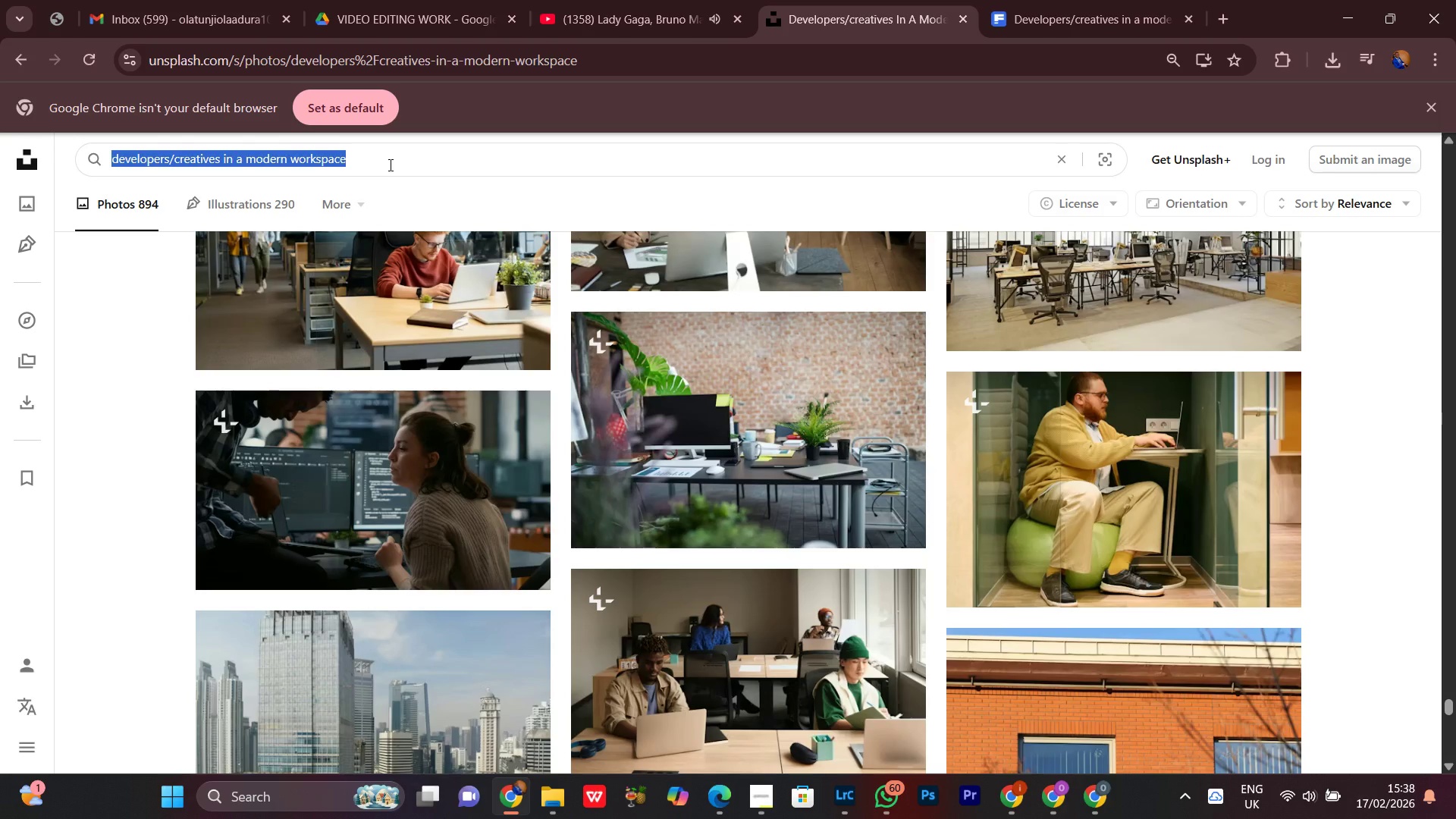 
type(Table )
key(Backspace)
type(top gaming)
 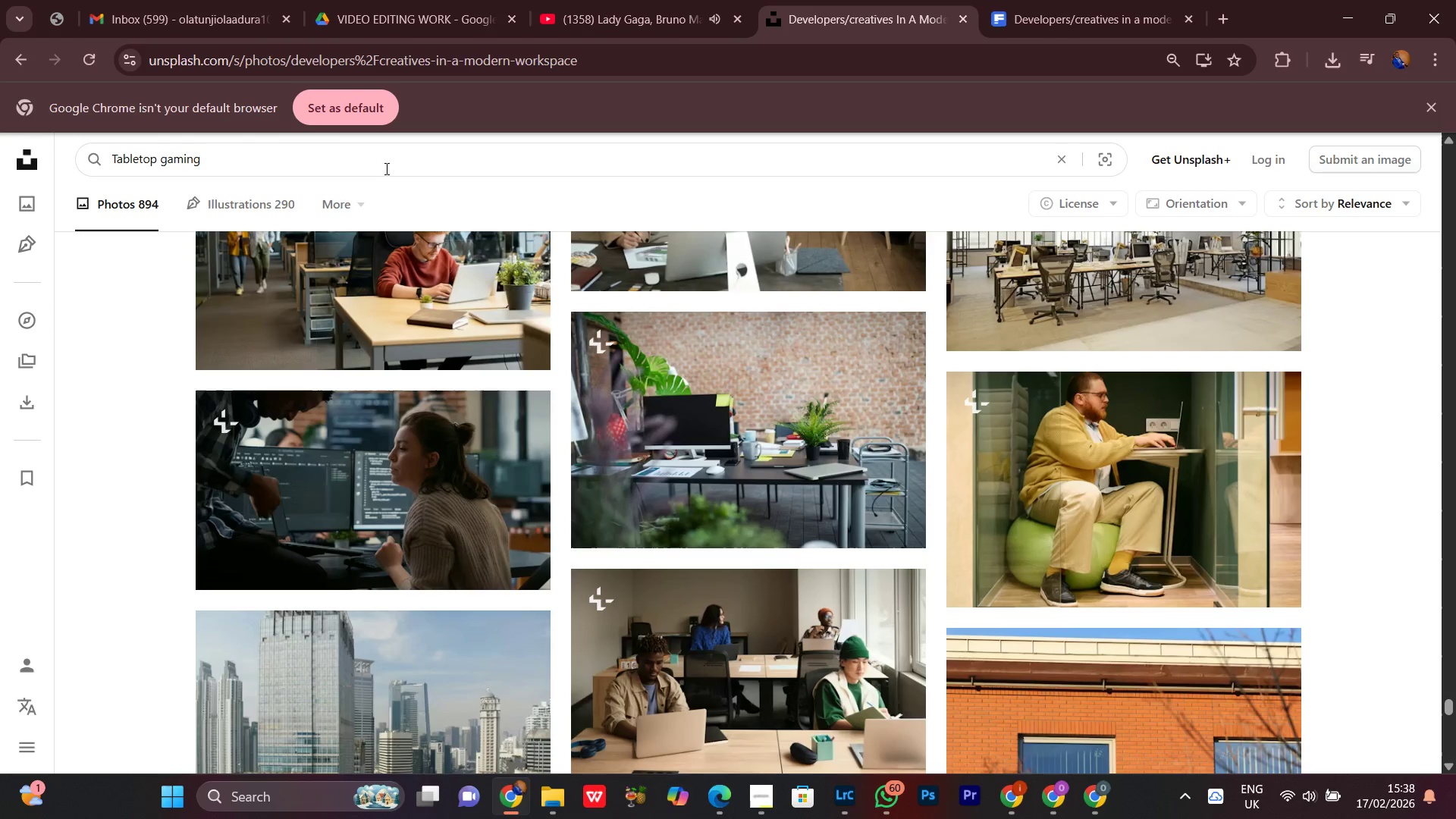 
key(Enter)
 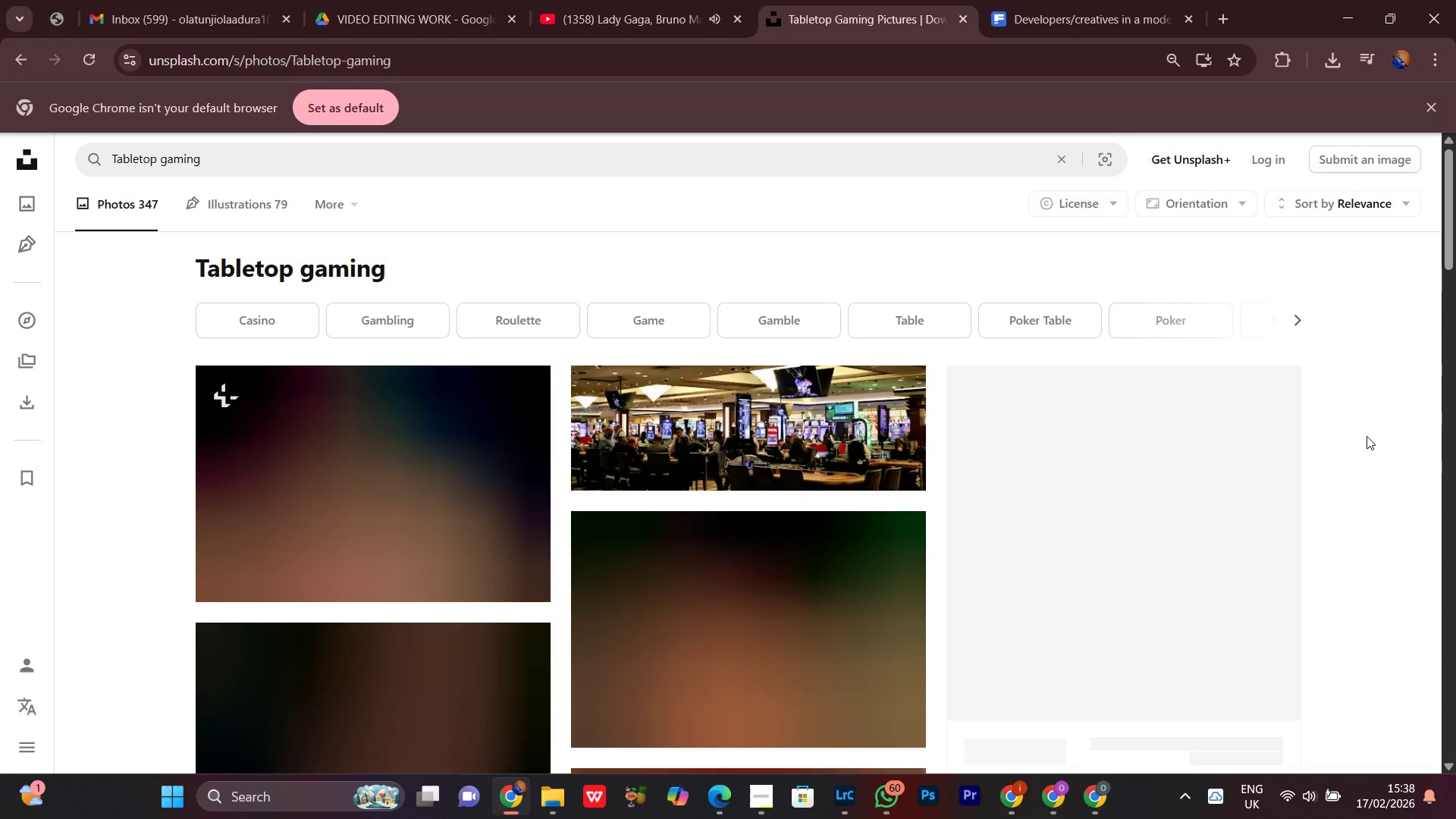 
scroll: coordinate [1367, 438], scroll_direction: down, amount: 8.0
 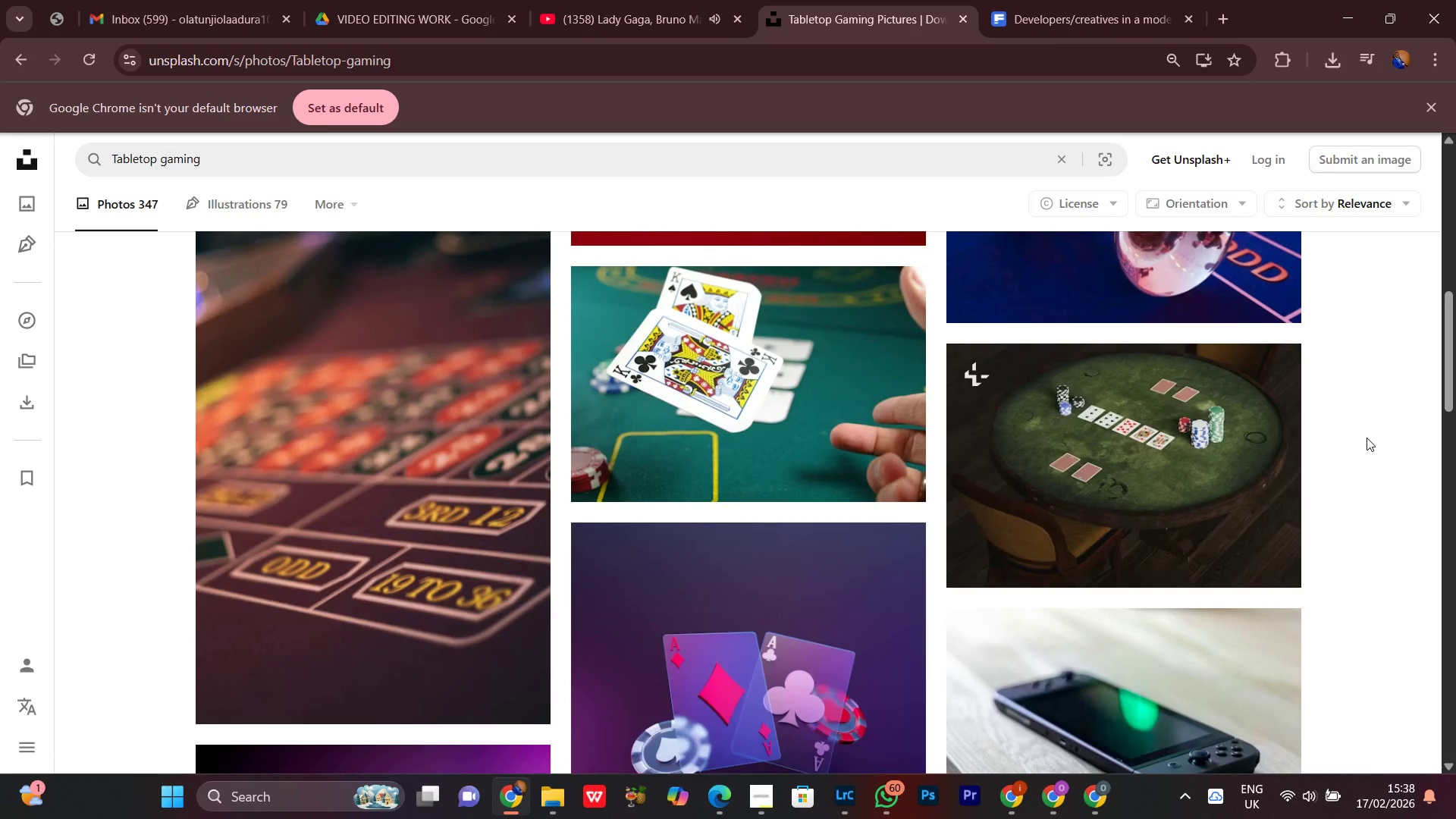 
scroll: coordinate [1367, 438], scroll_direction: up, amount: 4.0
 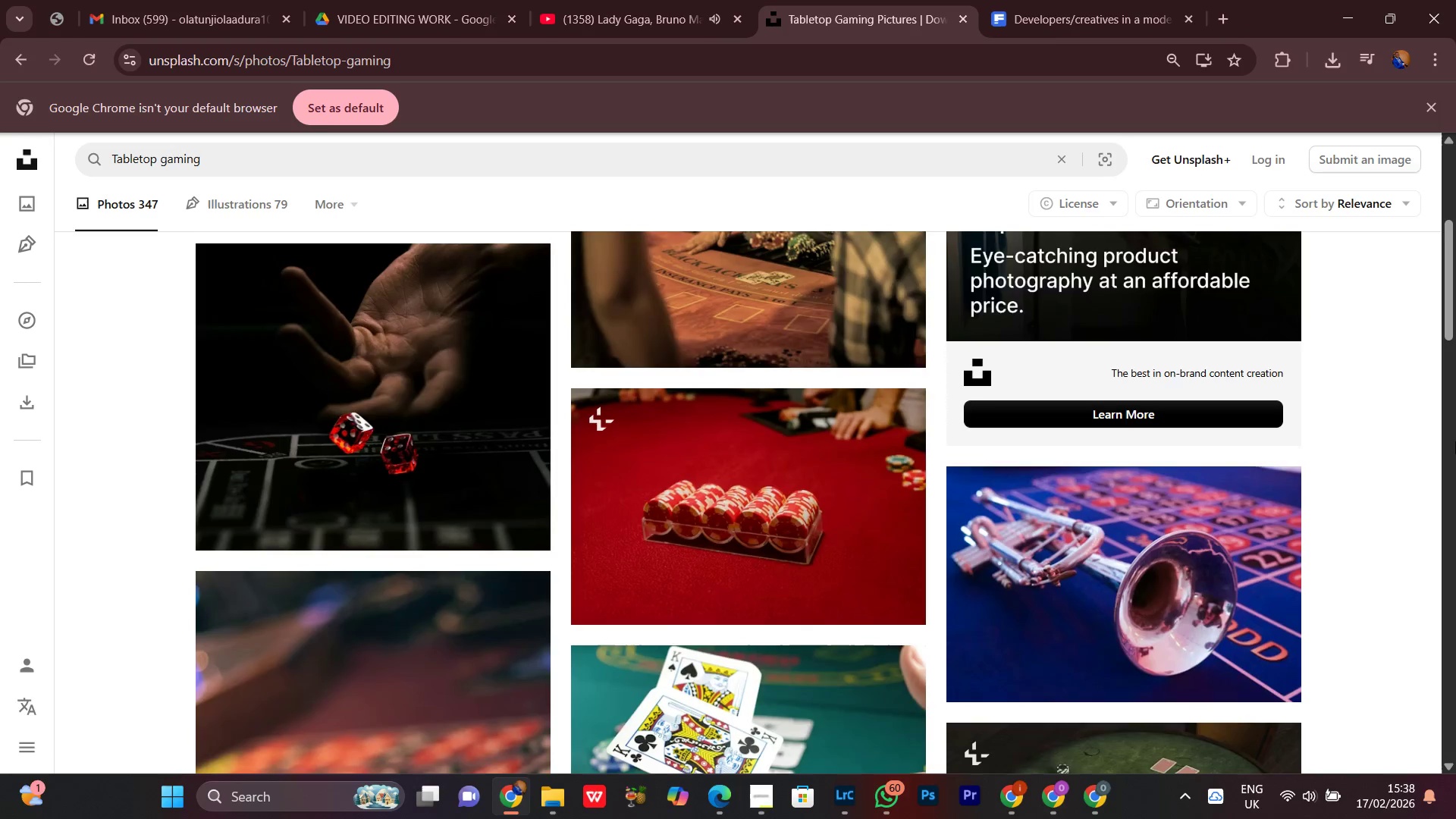 
scroll: coordinate [1455, 441], scroll_direction: down, amount: 11.0
 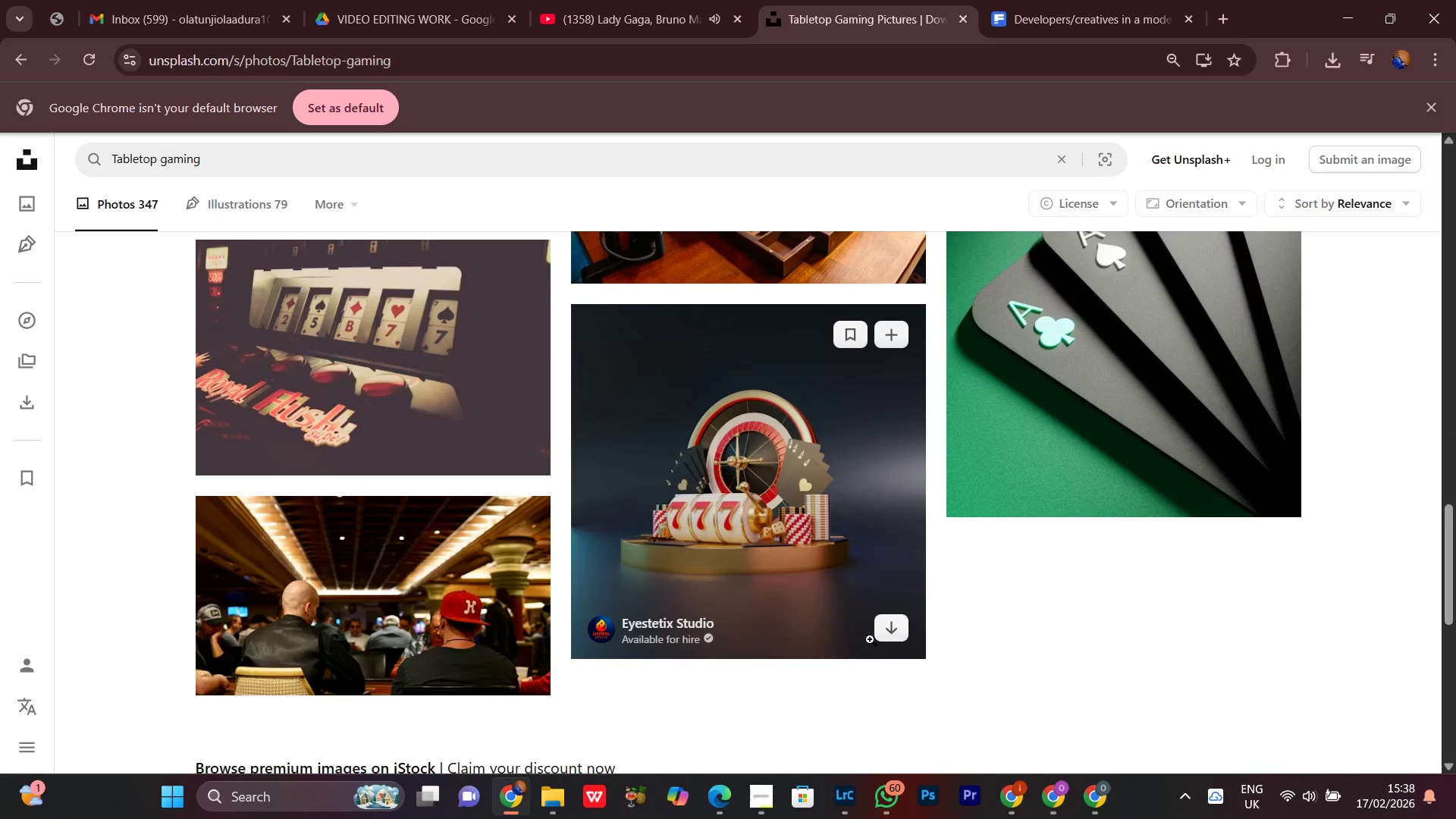 
left_click([896, 631])
 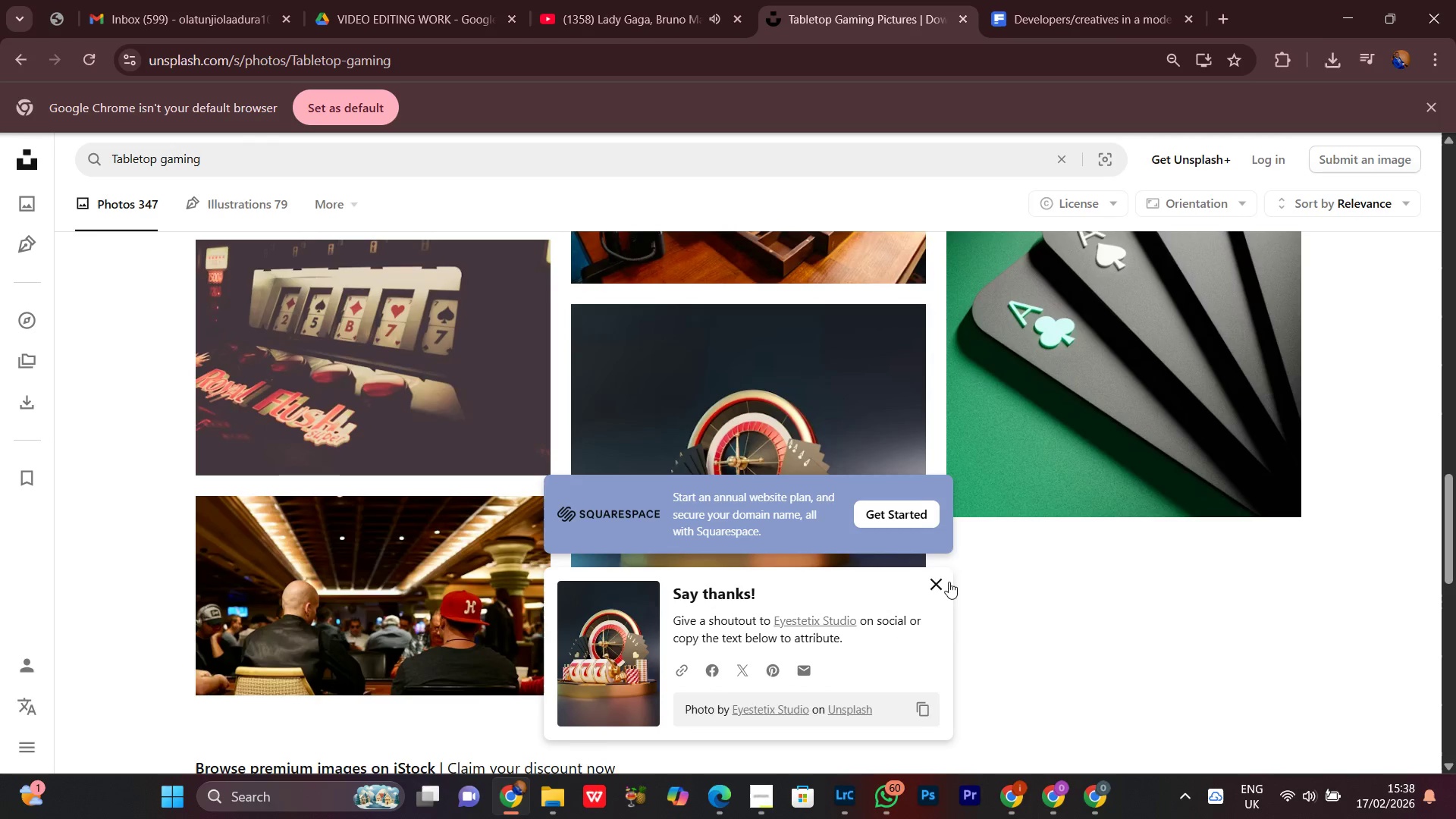 
left_click([939, 583])
 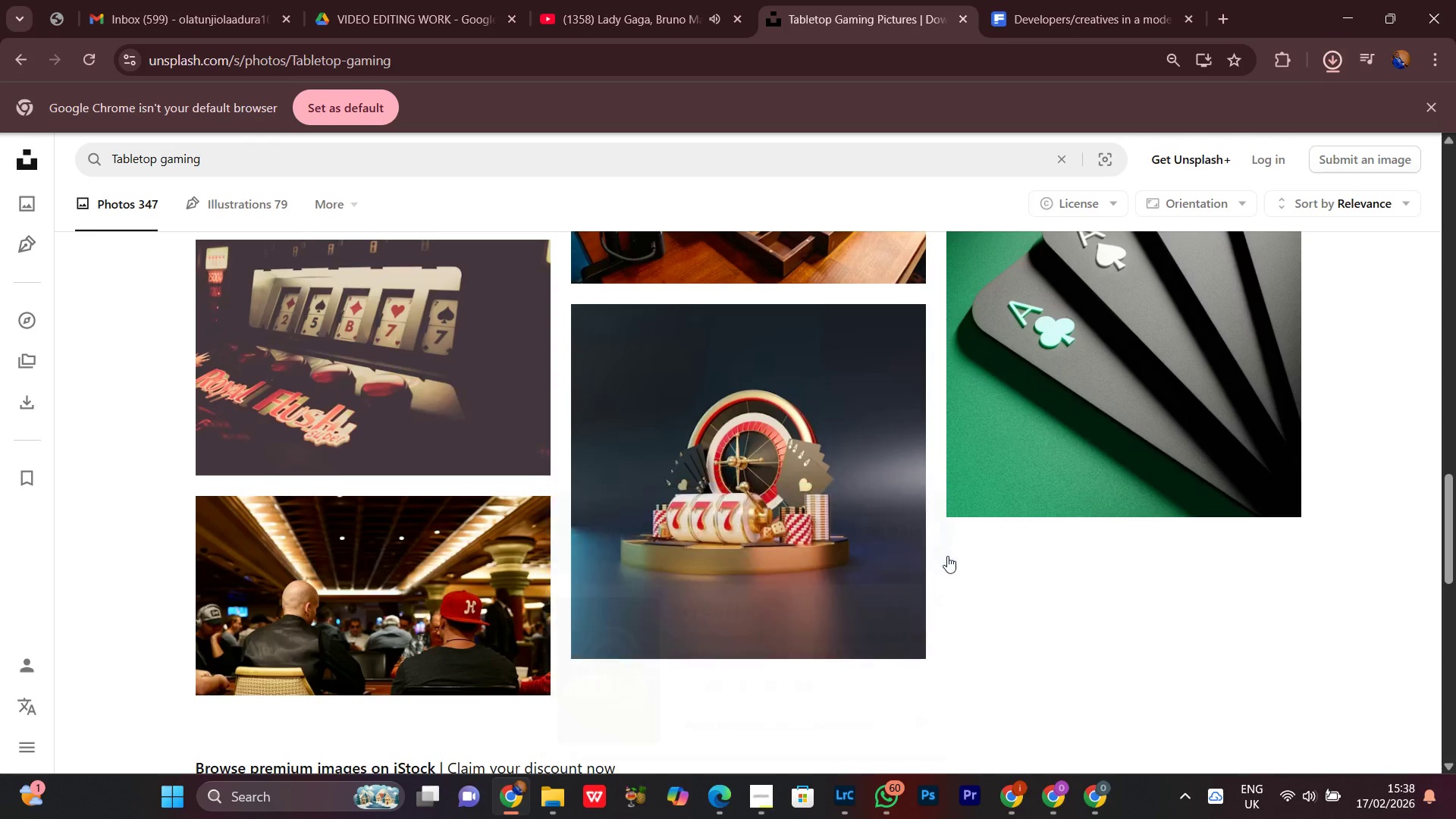 
scroll: coordinate [1442, 465], scroll_direction: down, amount: 8.0
 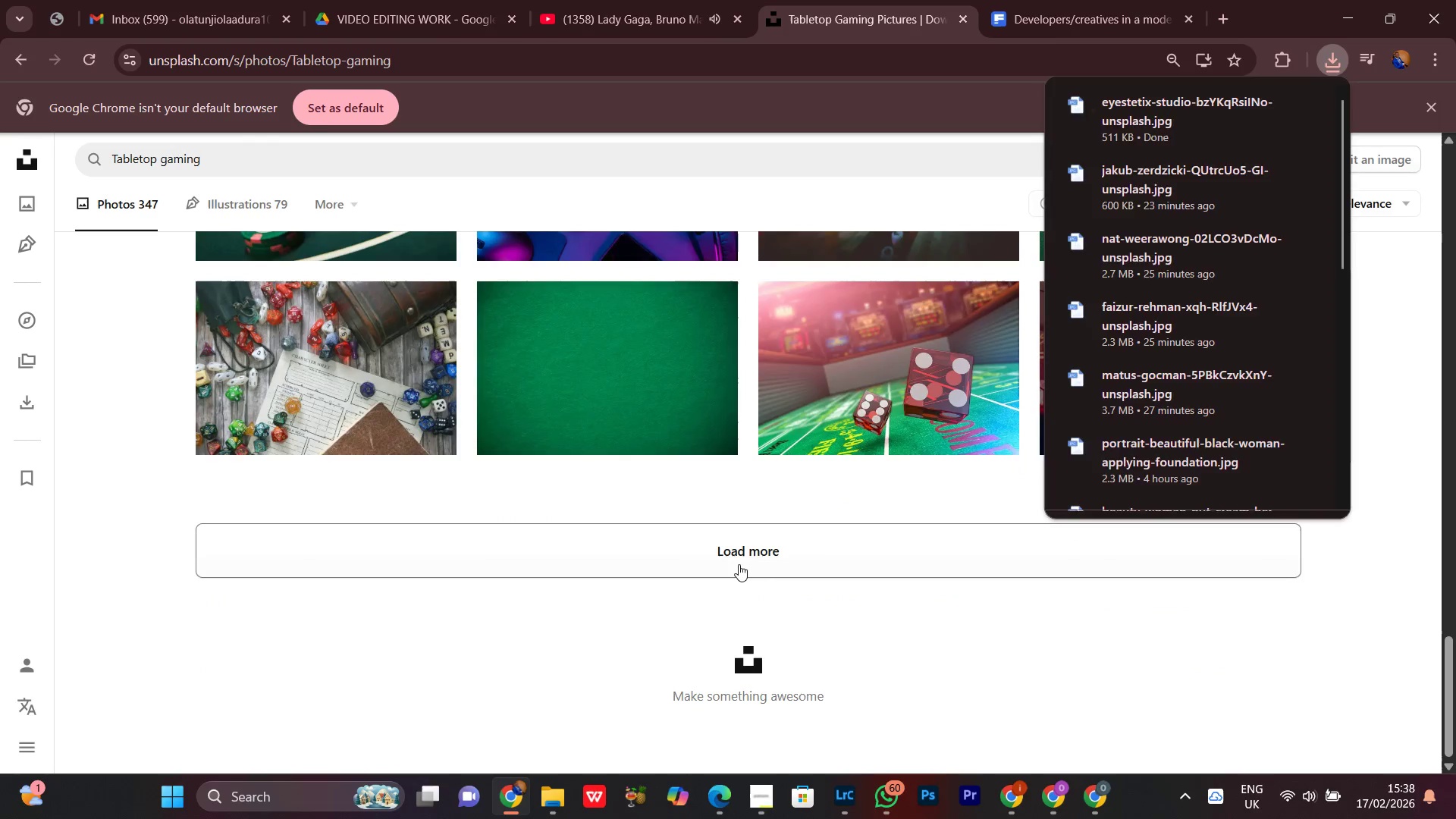 
left_click([739, 564])
 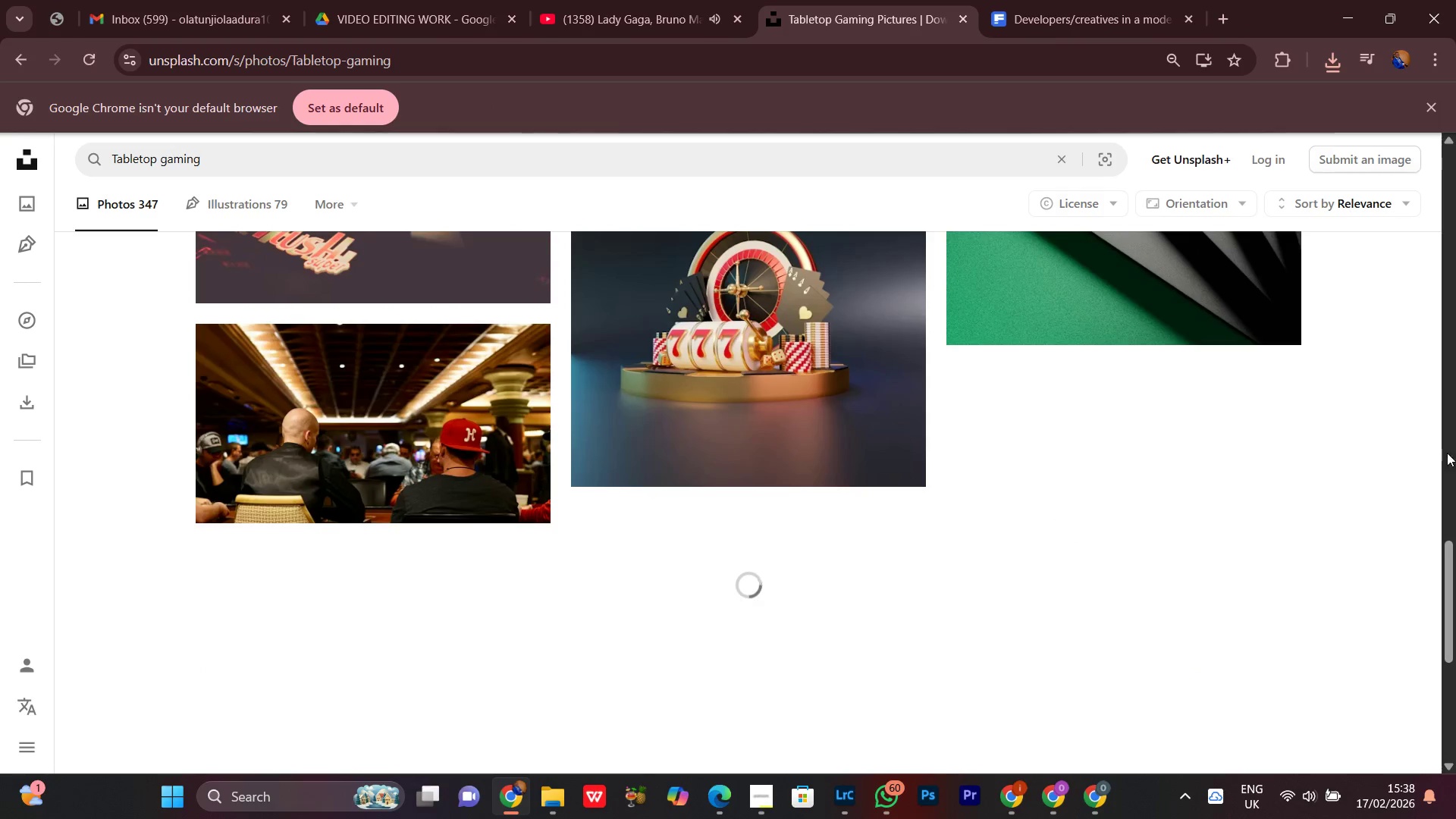 
scroll: coordinate [1445, 486], scroll_direction: none, amount: 0.0
 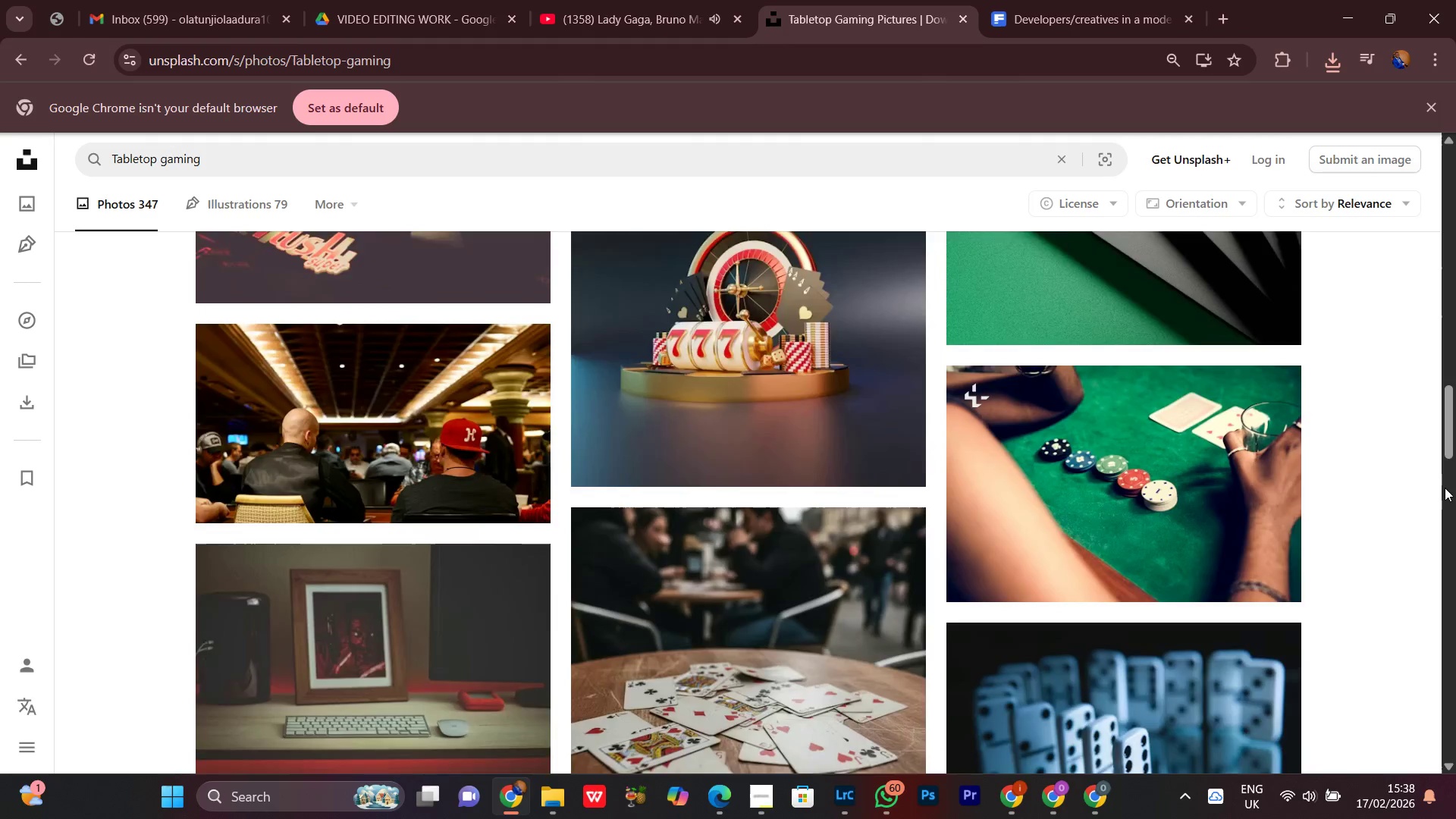 
scroll: coordinate [1445, 486], scroll_direction: down, amount: 4.0
 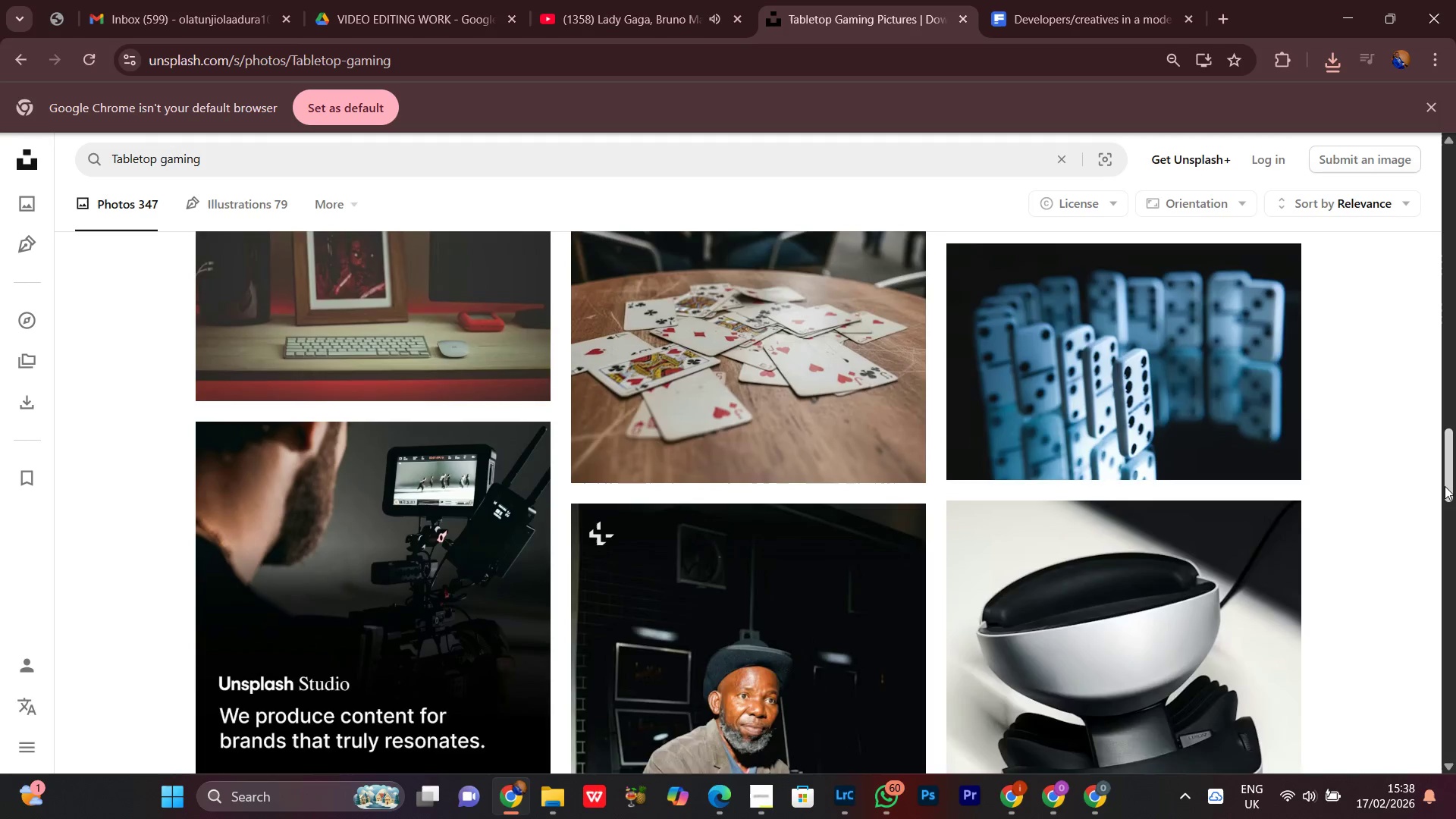 
scroll: coordinate [1445, 486], scroll_direction: up, amount: 1.0
 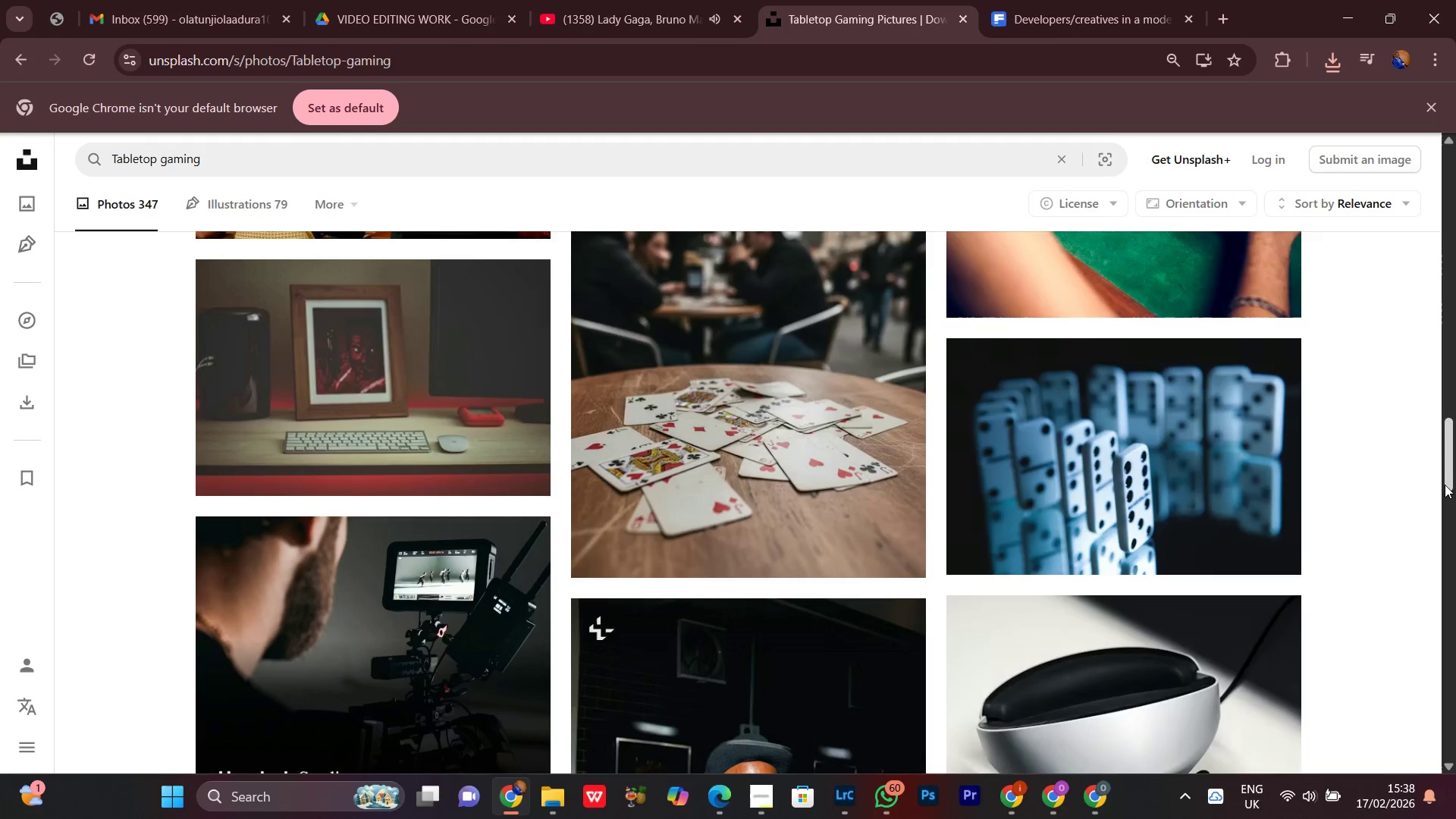 
scroll: coordinate [1445, 482], scroll_direction: down, amount: 15.0
 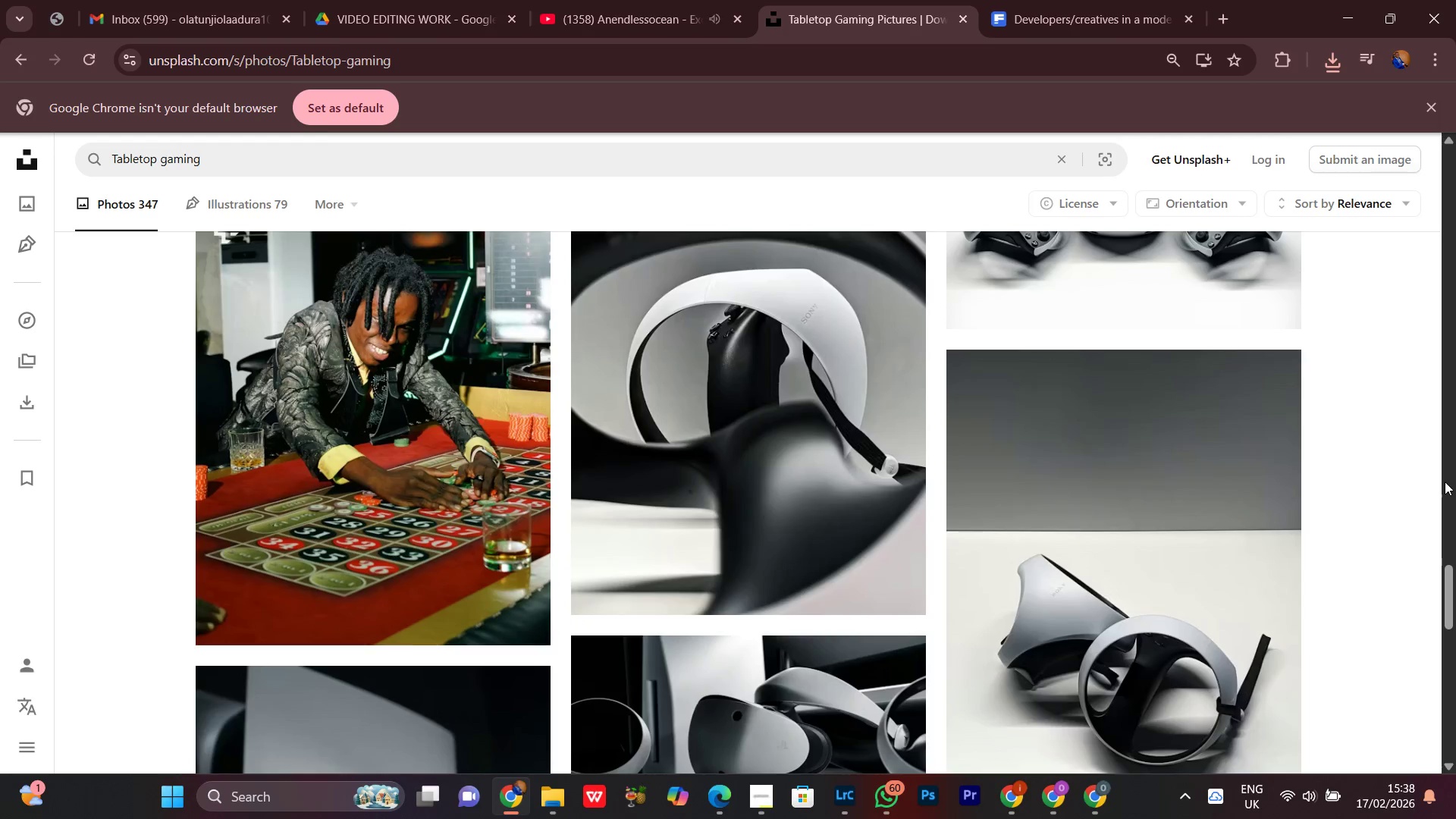 
scroll: coordinate [1445, 481], scroll_direction: up, amount: 2.0
 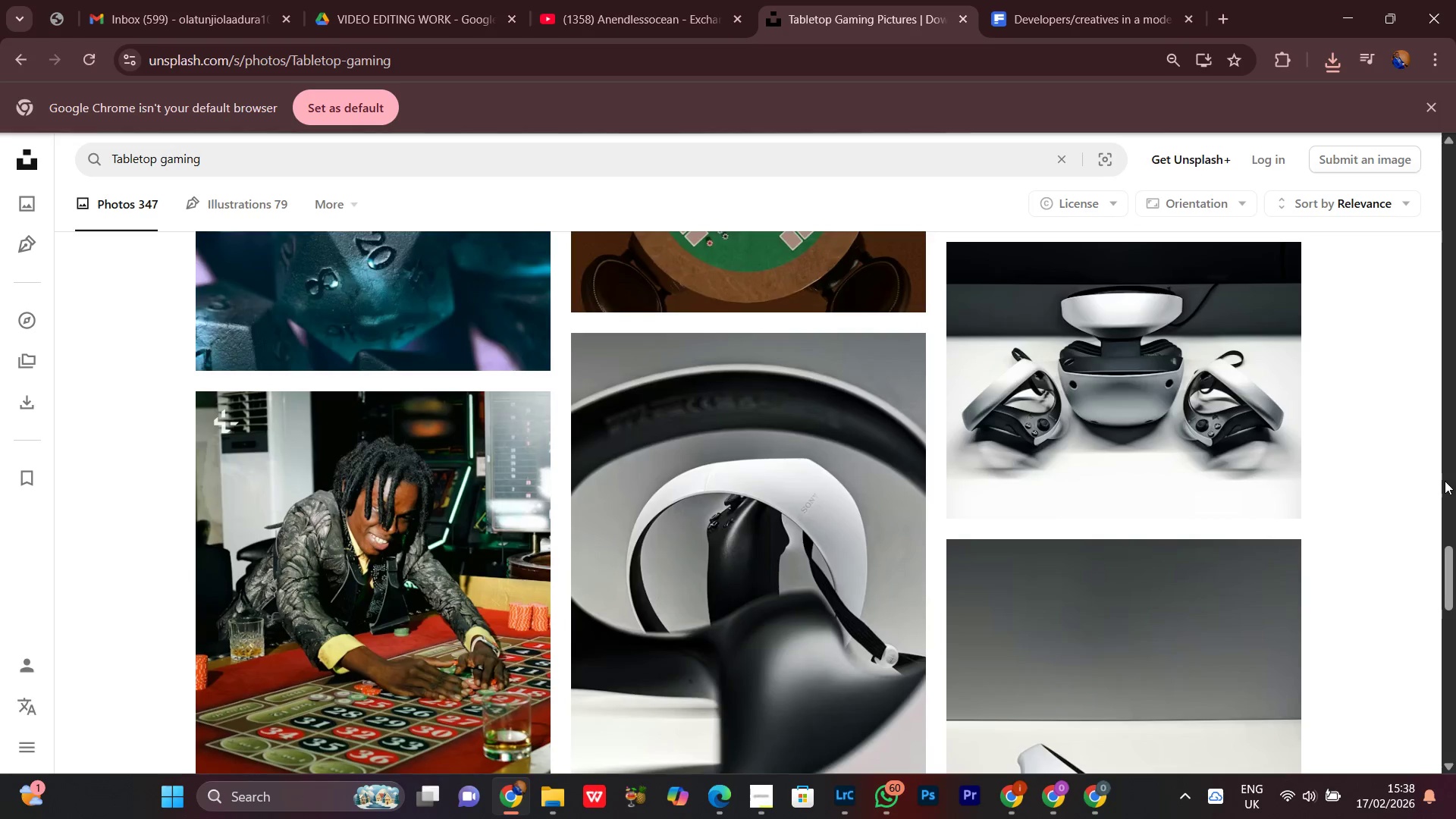 
scroll: coordinate [1445, 481], scroll_direction: down, amount: 2.0
 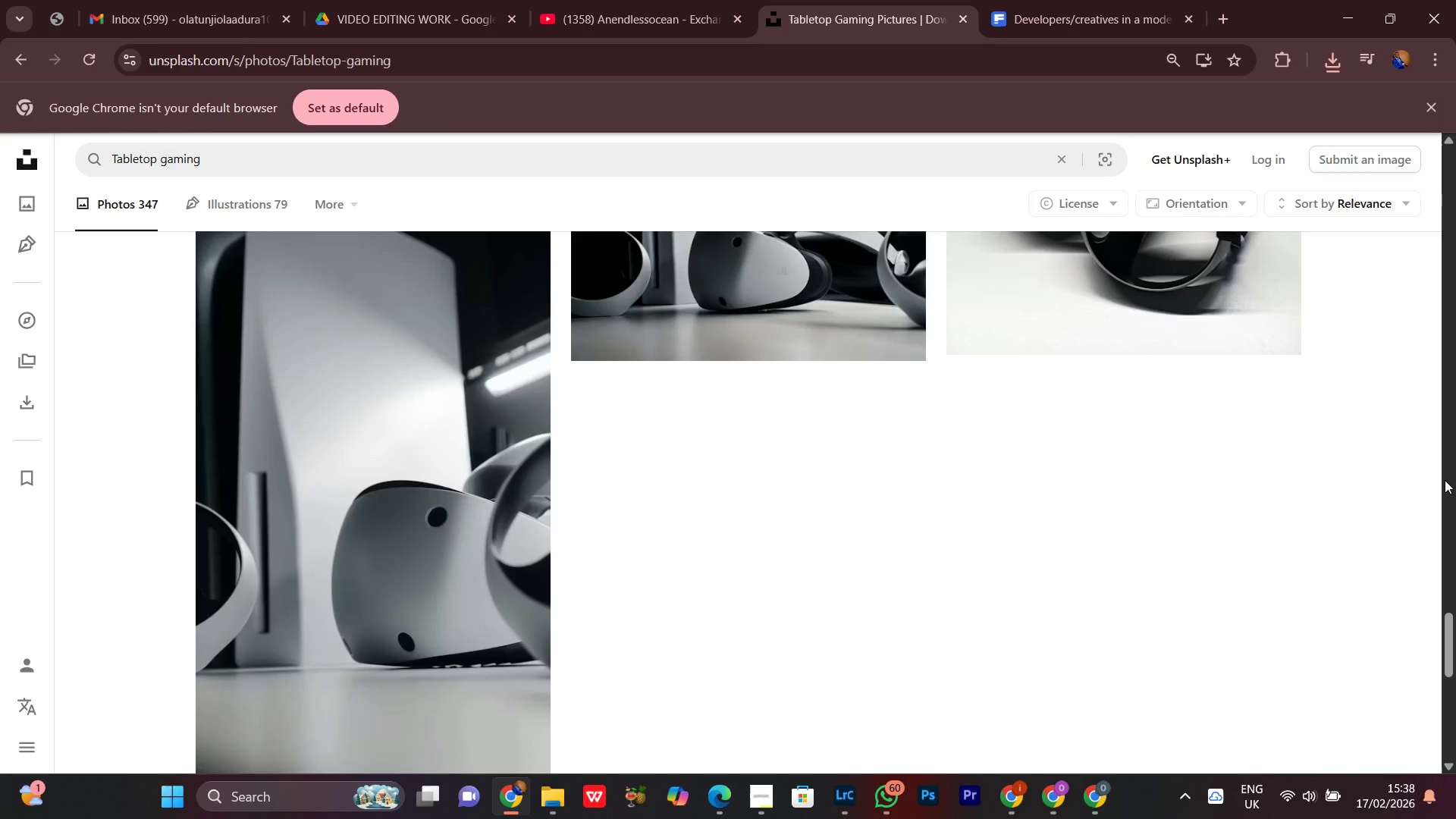 
scroll: coordinate [1448, 470], scroll_direction: up, amount: 1.0
 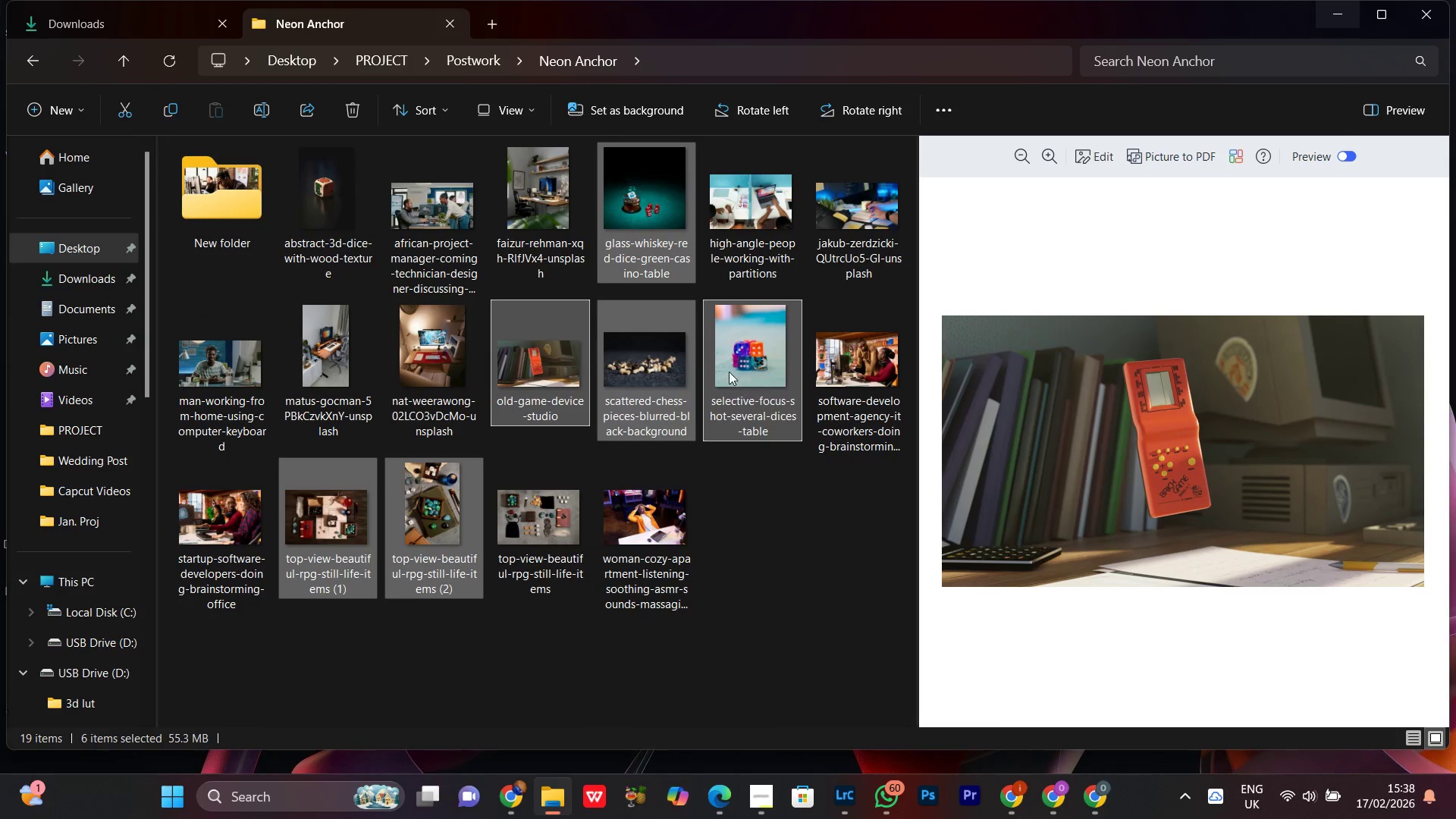 
hold_key(key=ControlLeft, duration=0.53)
 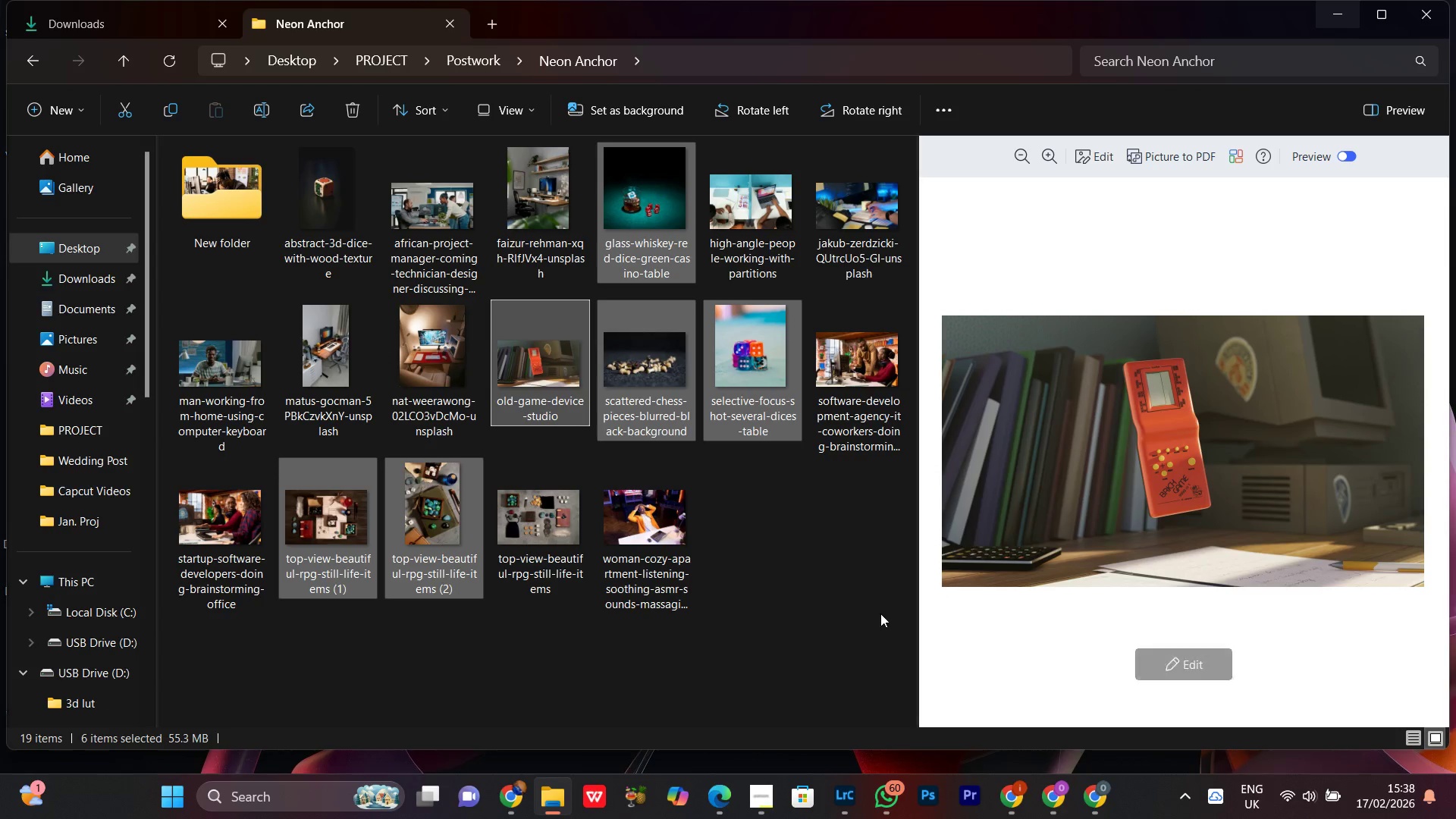 
key(Control+X)
 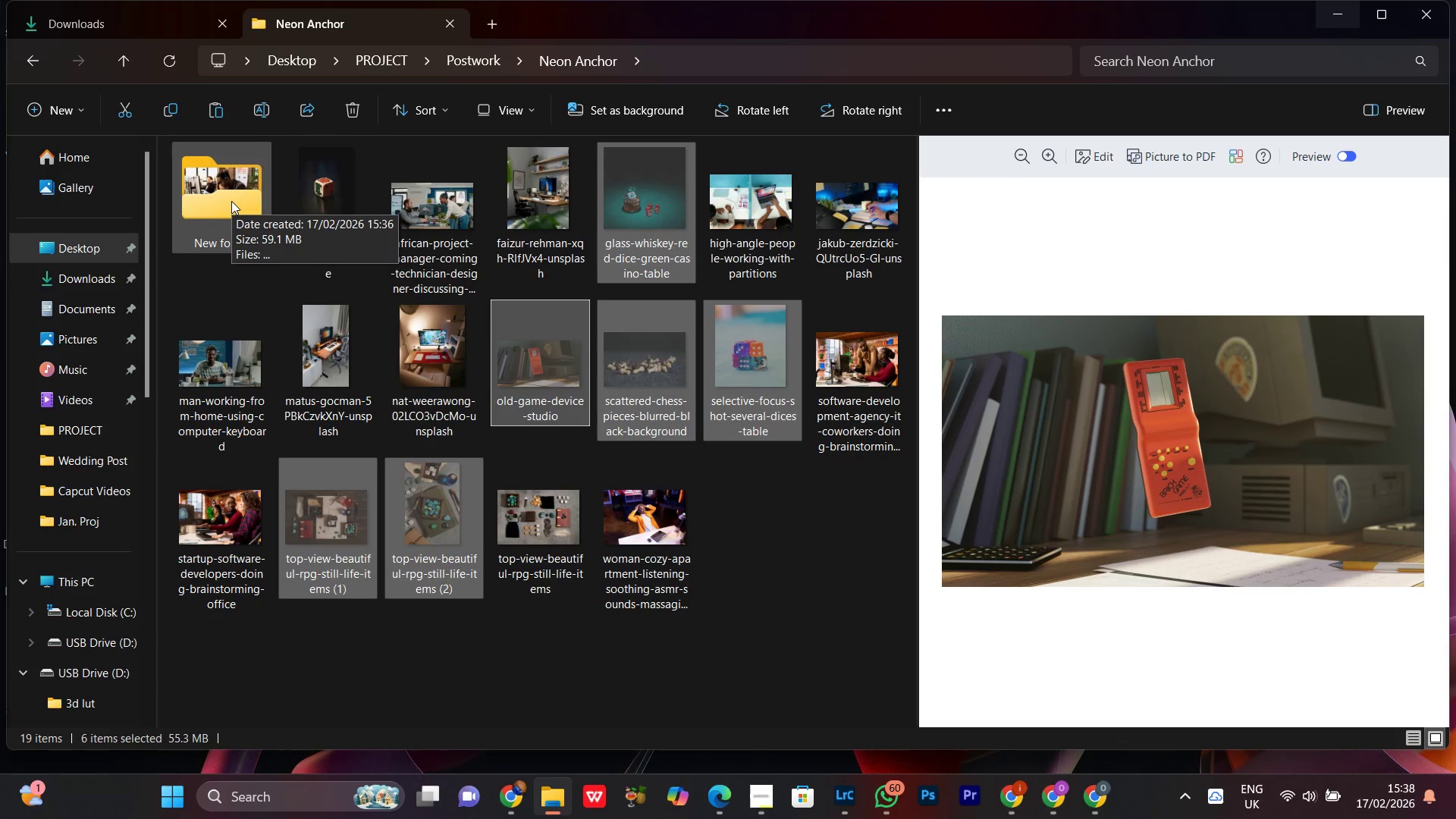 
double_click([231, 200])
 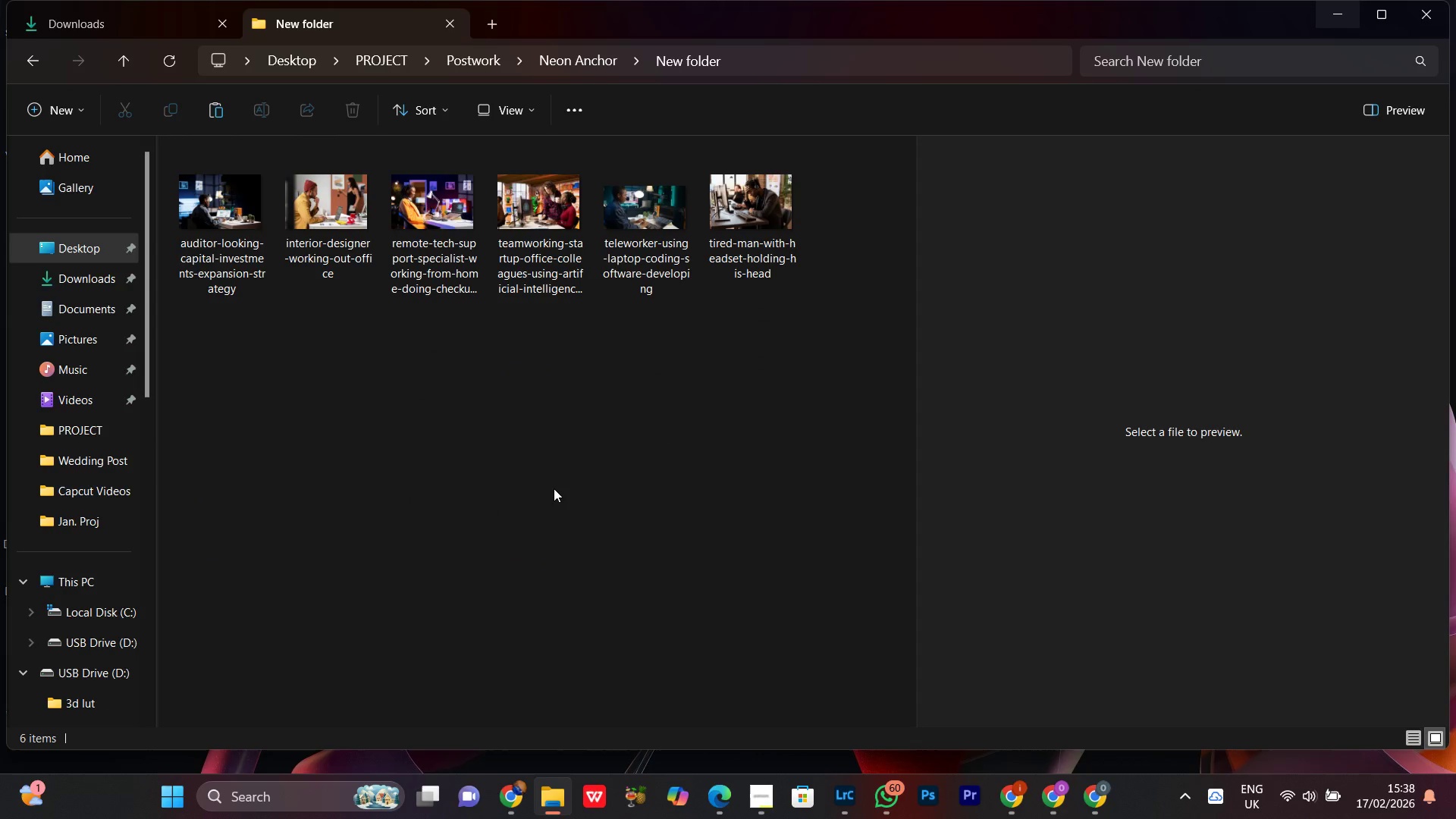 
key(Control+V)
 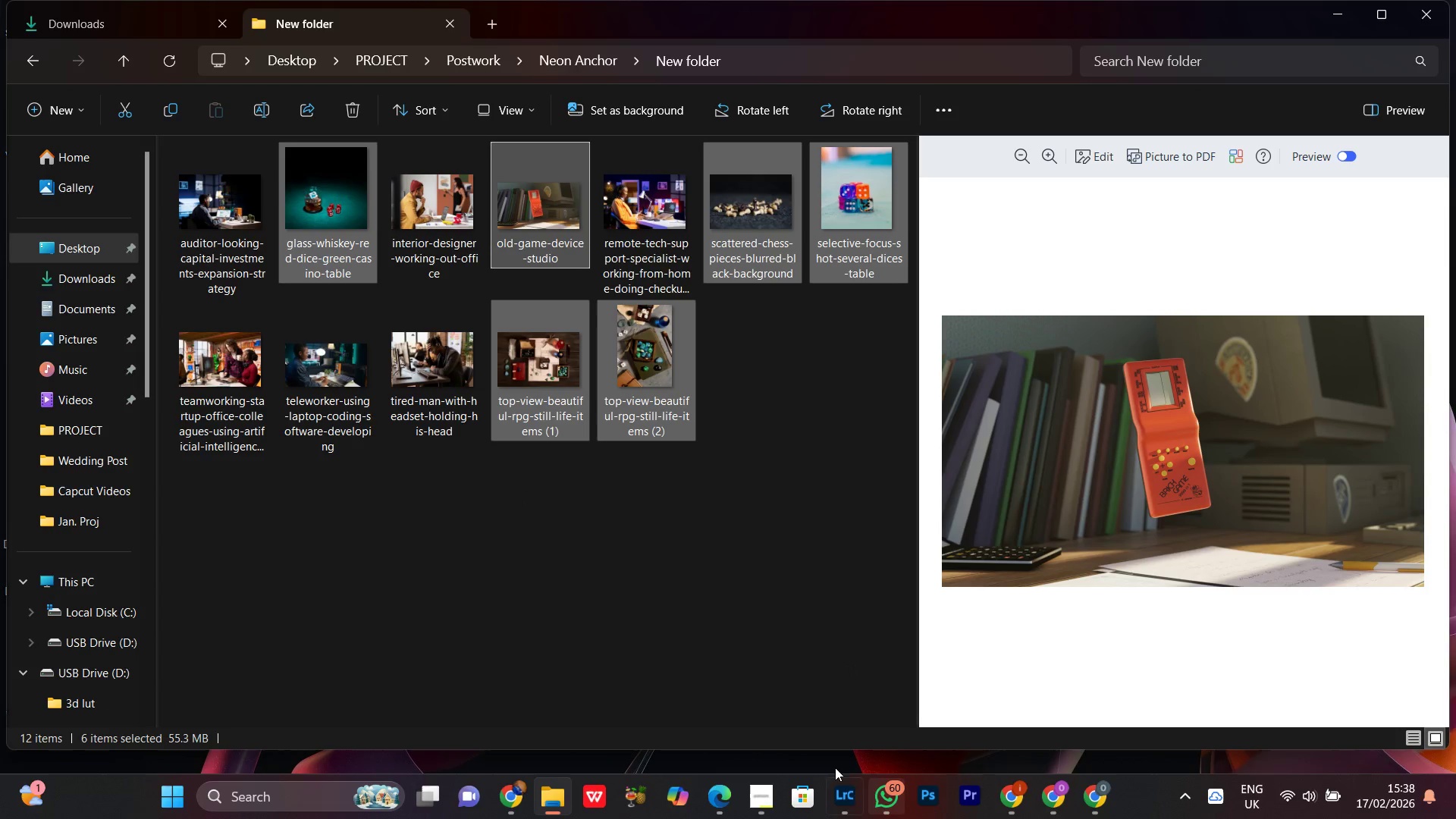 
left_click([514, 793])
 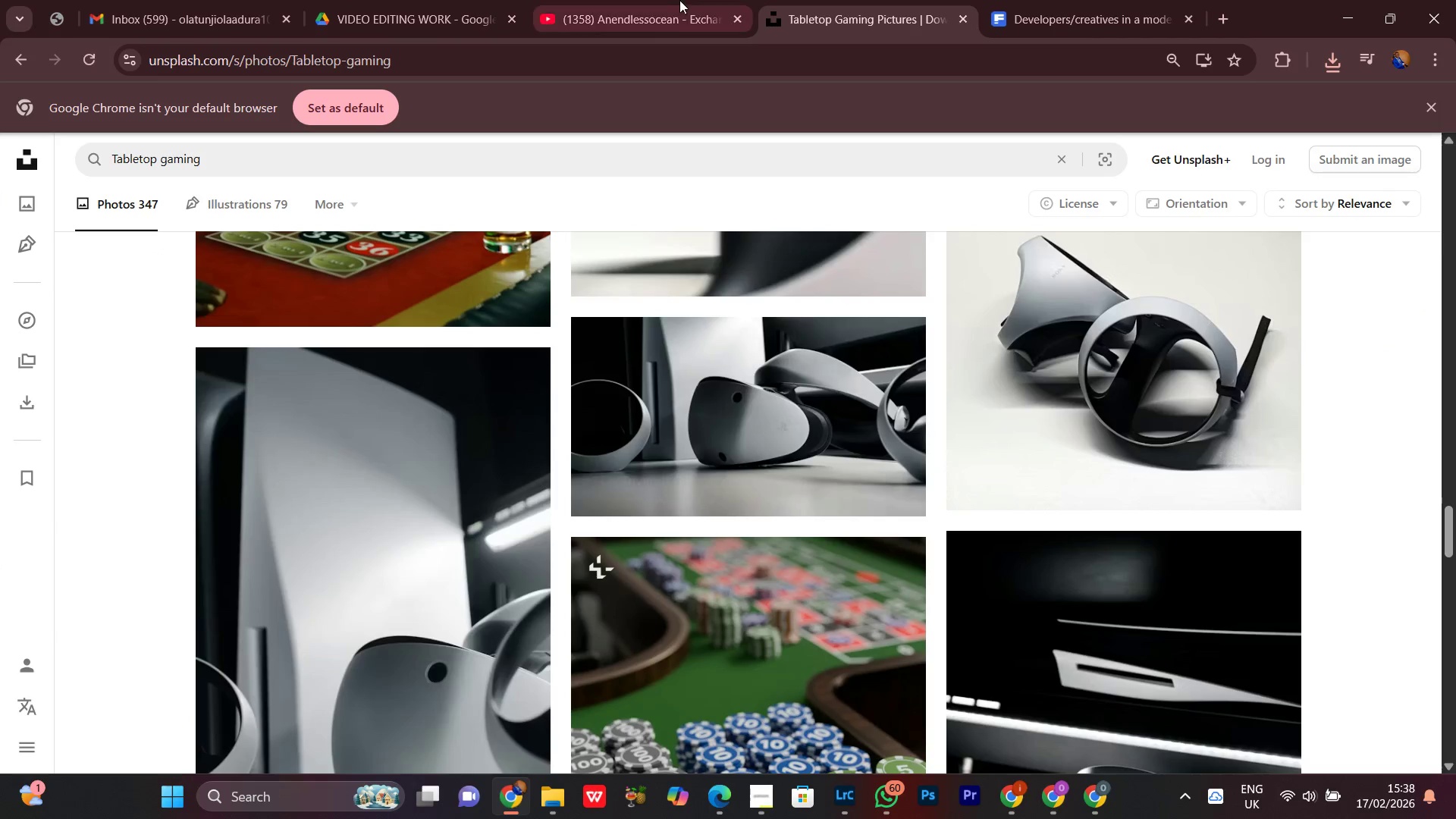 
left_click([657, 0])
 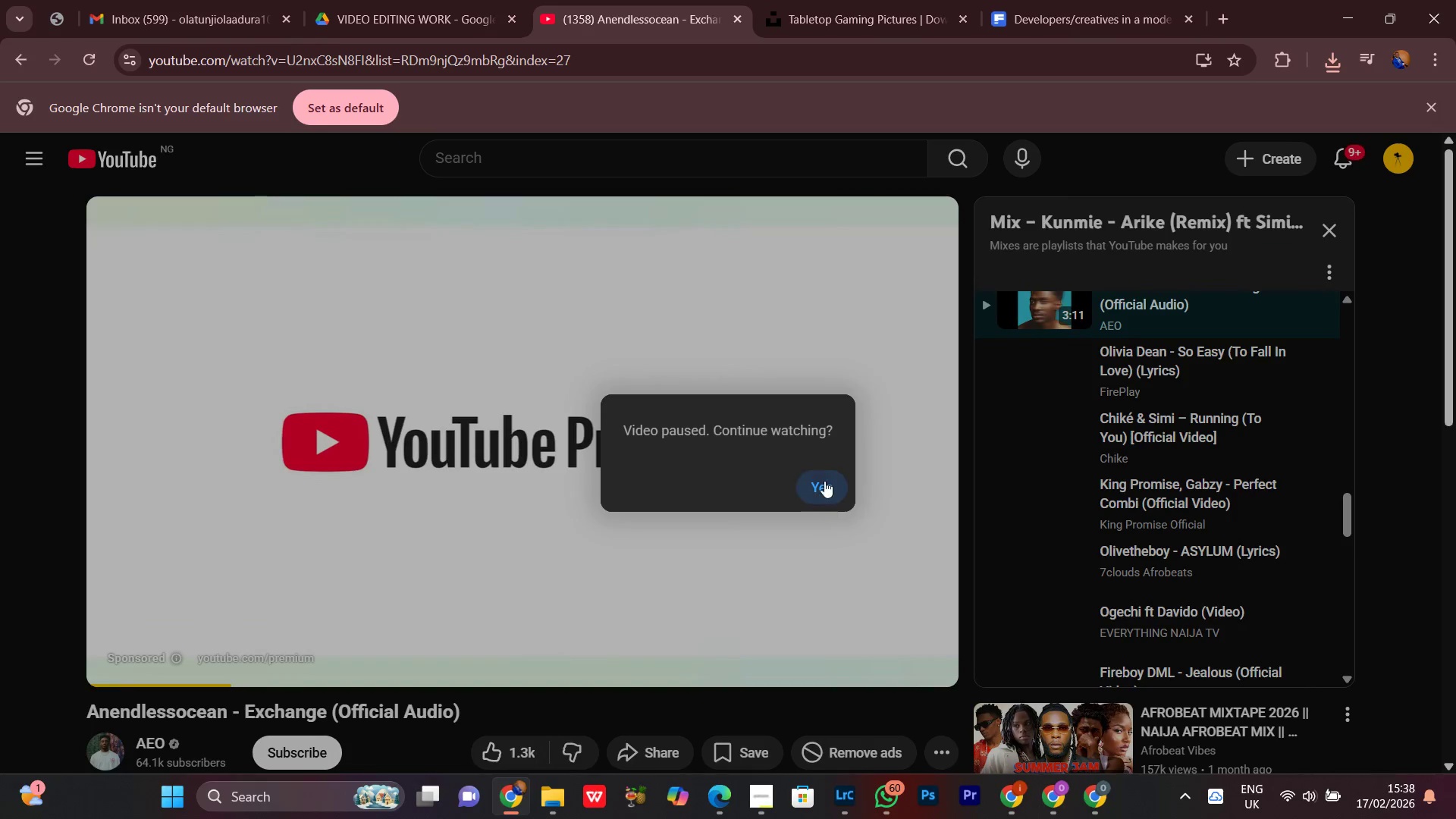 
left_click([822, 470])
 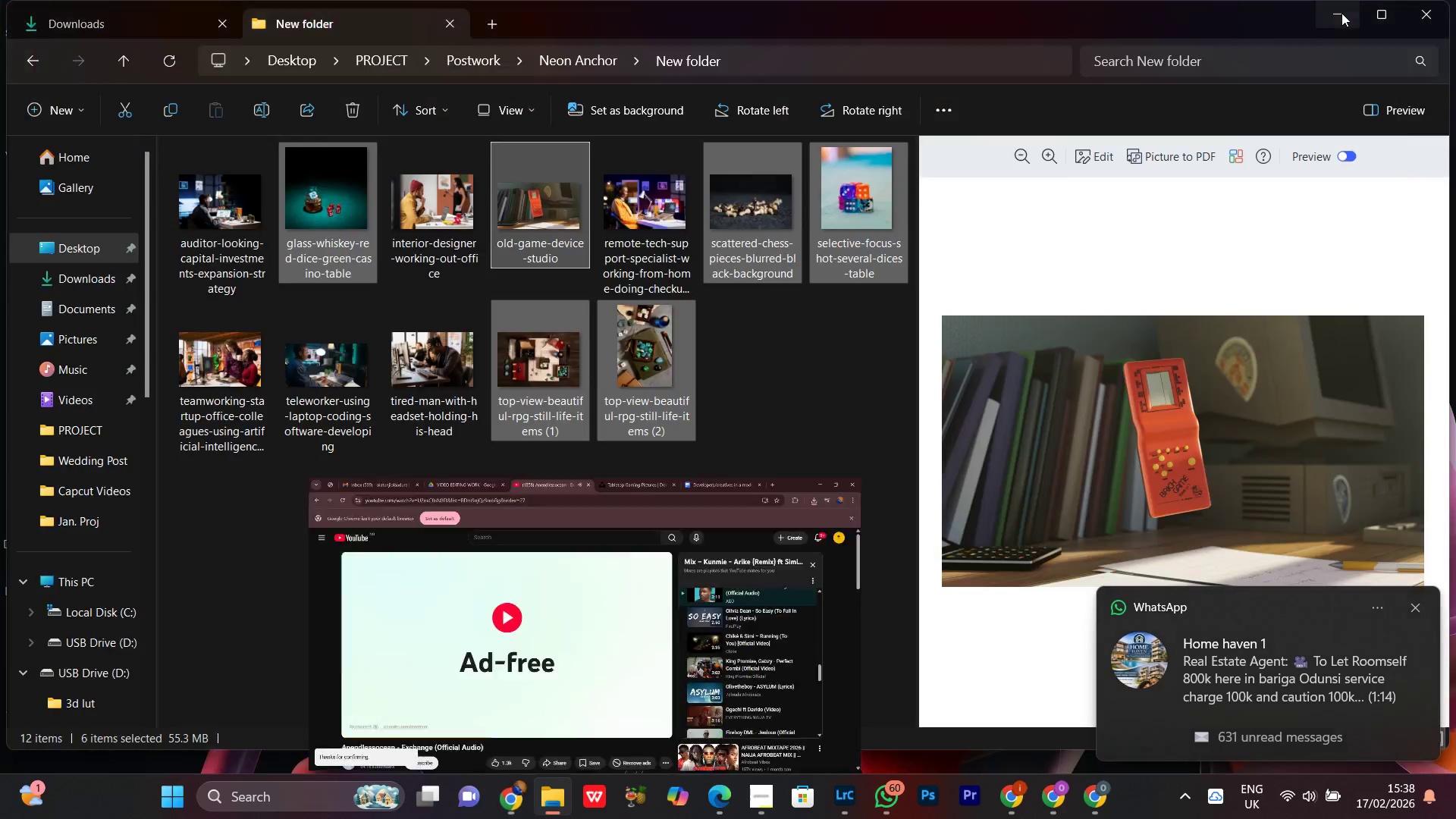 
left_click([635, 563])
 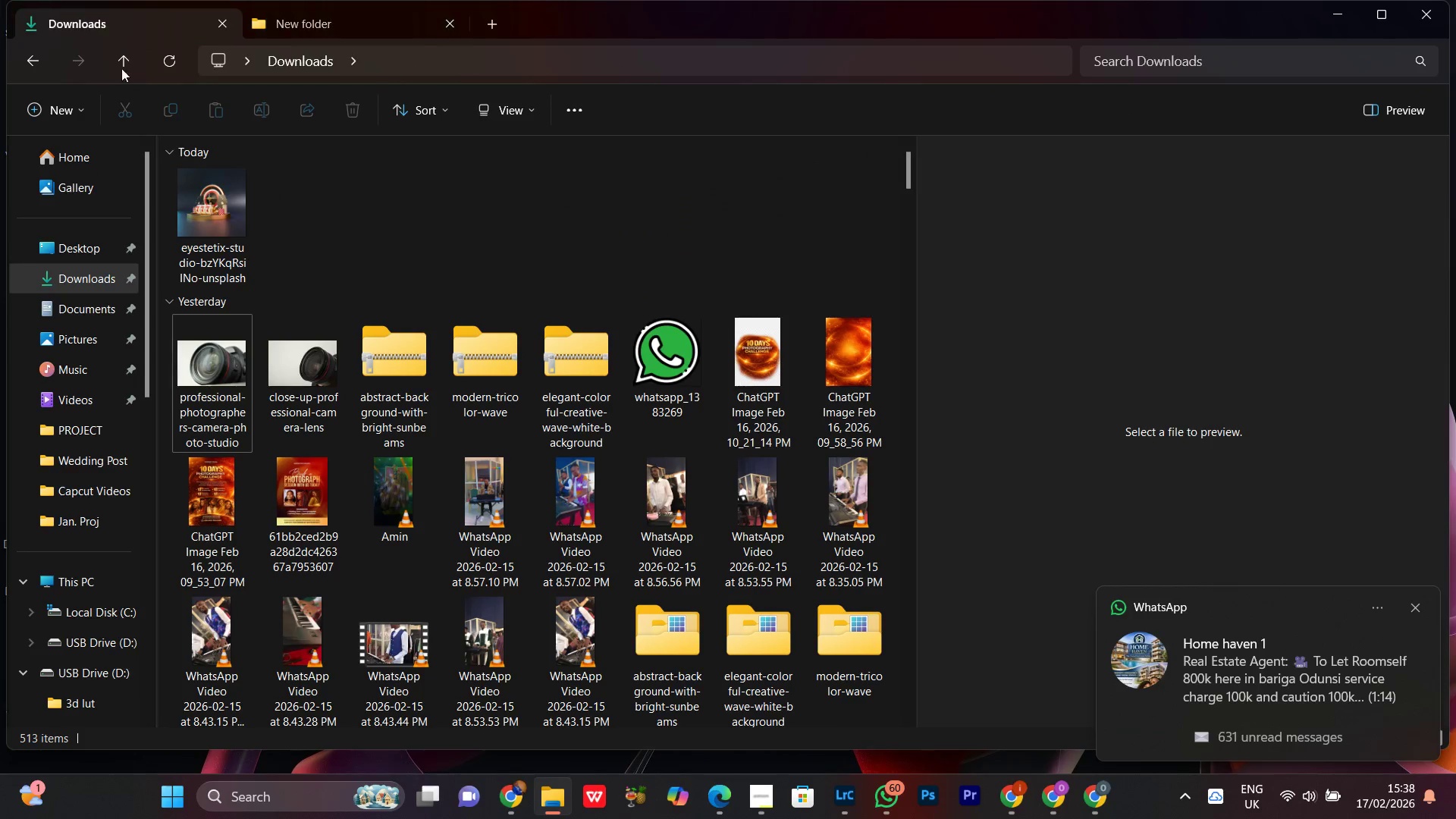 
left_click([208, 240])
 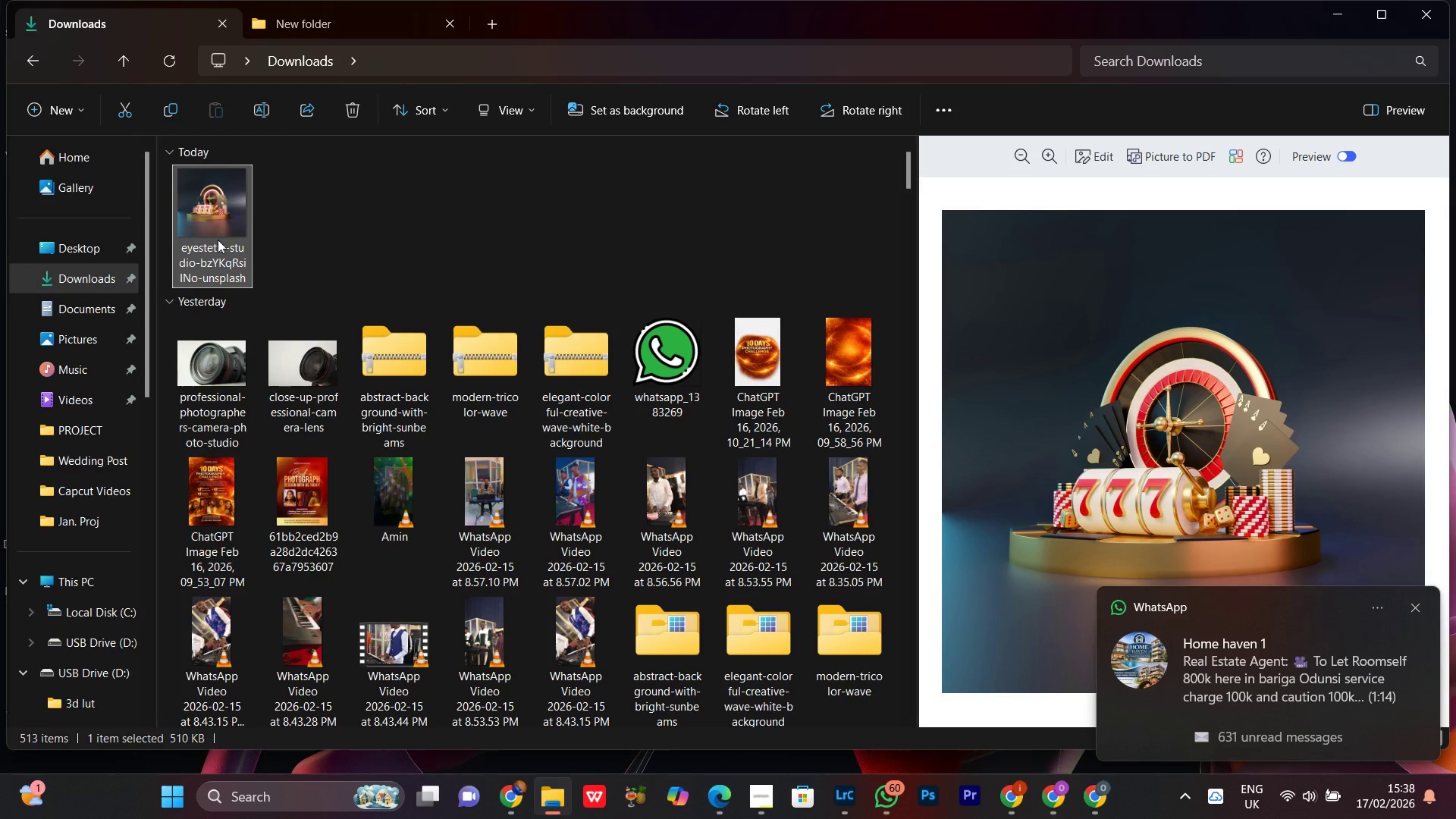 
left_click_drag(start_coordinate=[218, 240], to_coordinate=[615, 620])
 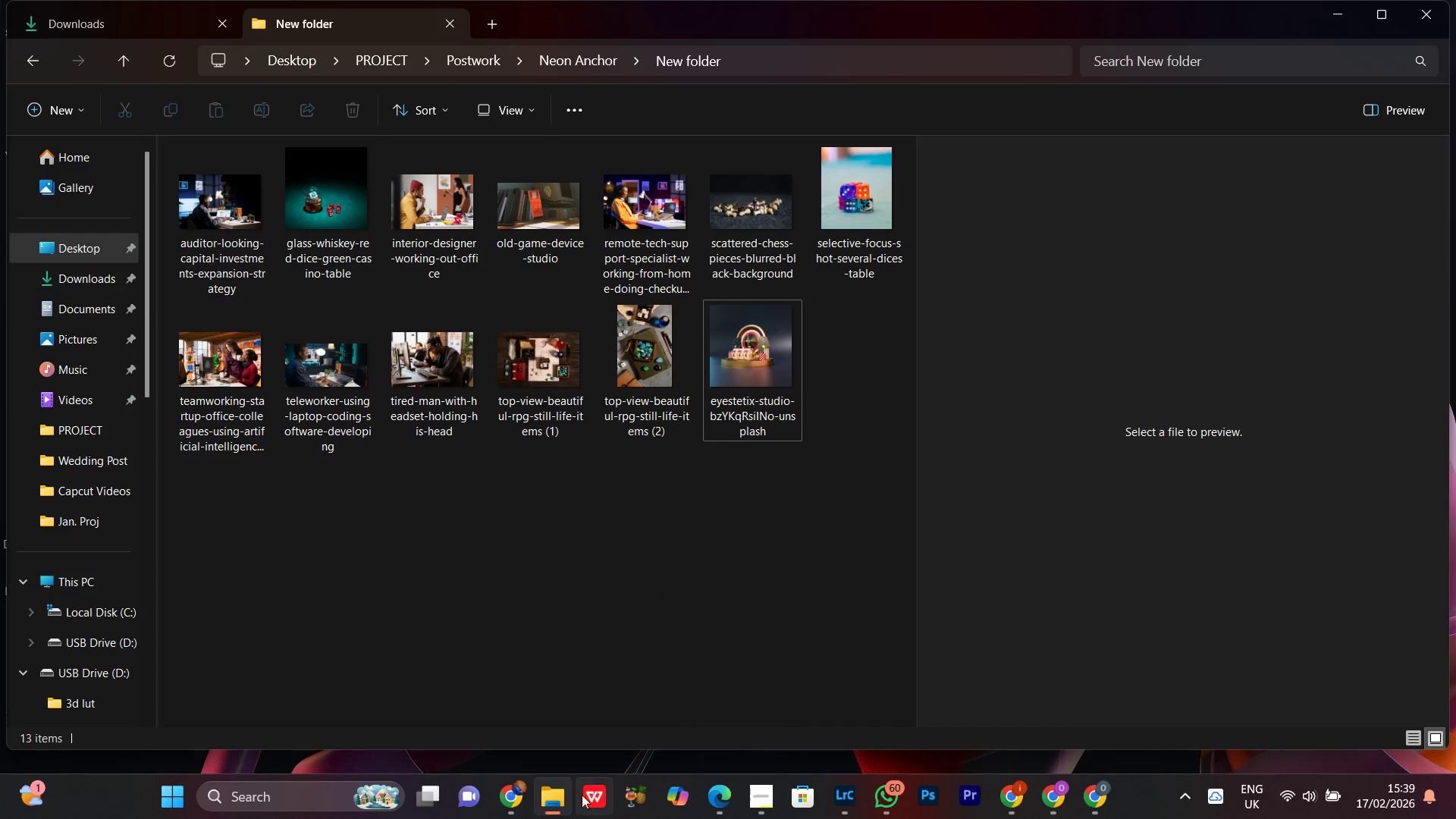 
left_click([508, 797])
 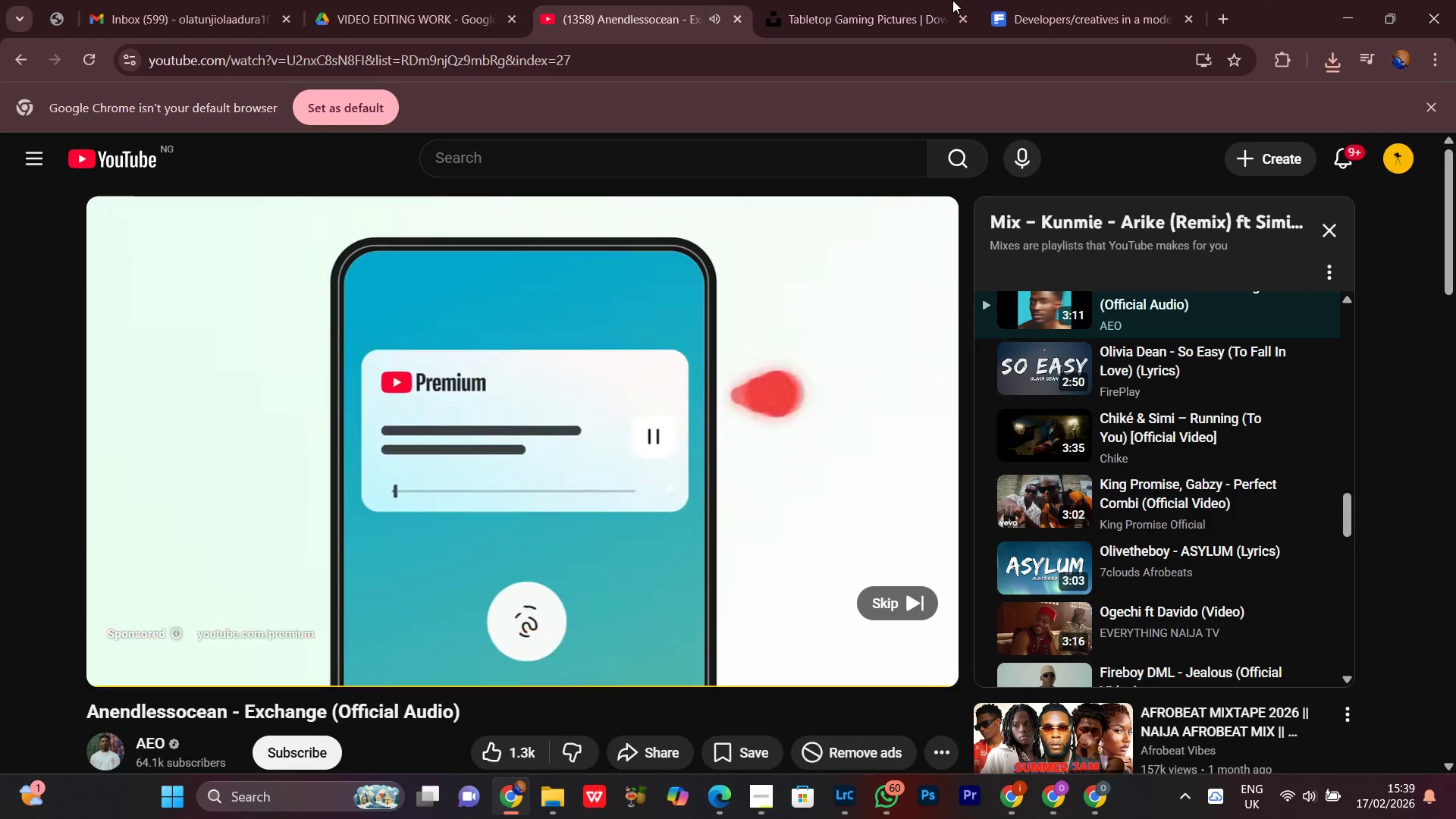 
left_click([886, 0])
 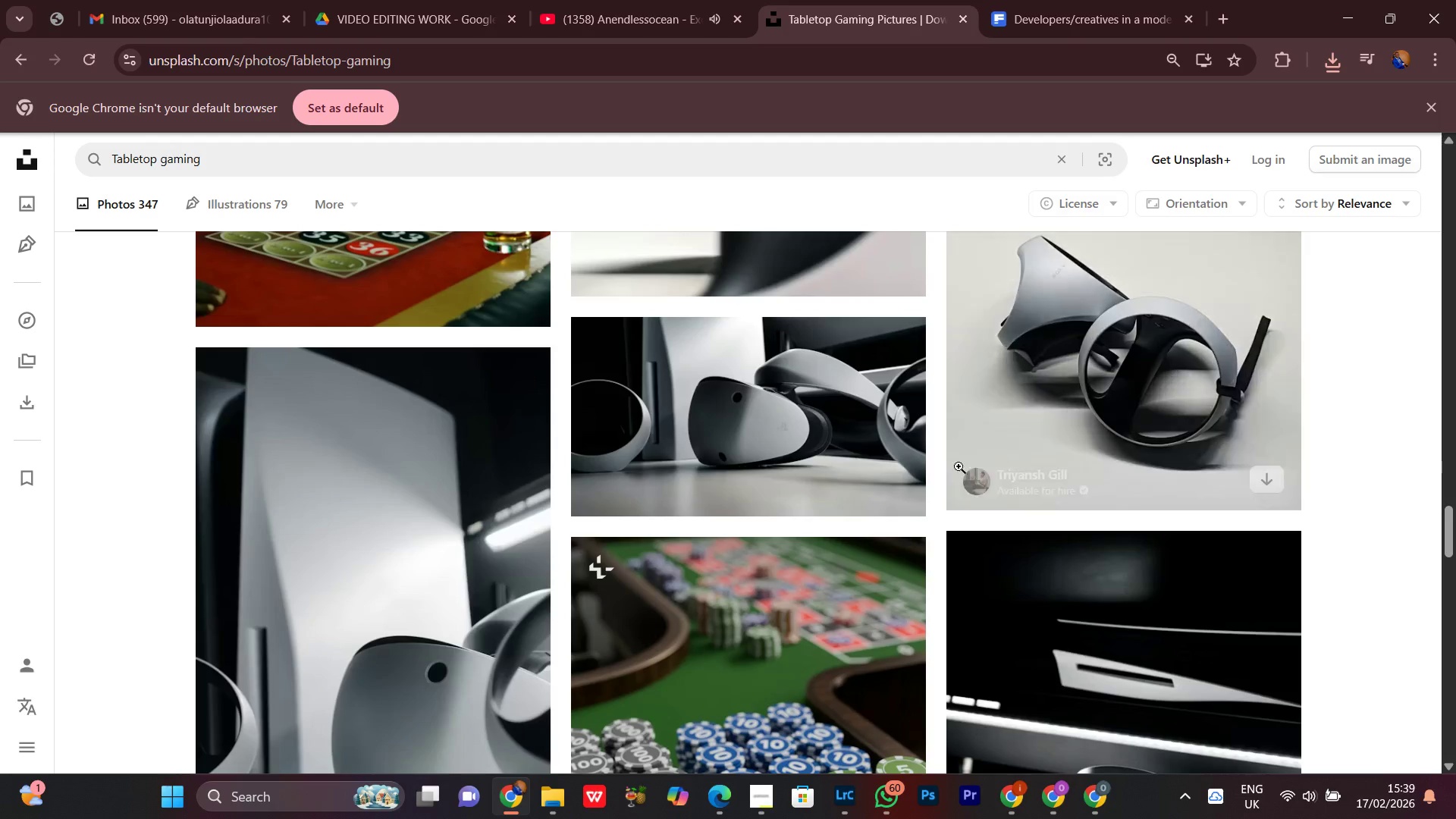 
scroll: coordinate [1419, 563], scroll_direction: down, amount: 5.0
 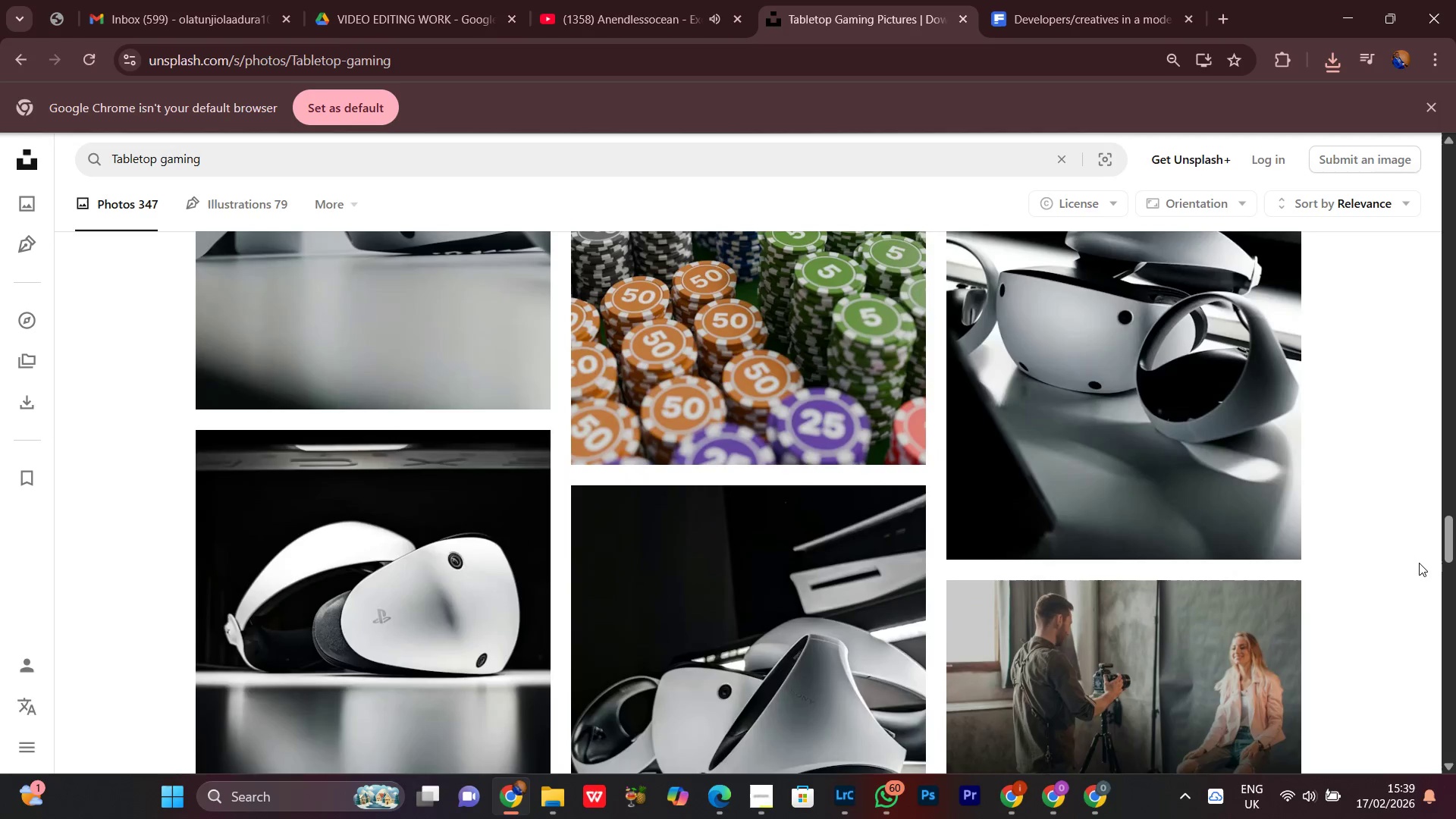 
scroll: coordinate [1419, 563], scroll_direction: up, amount: 2.0
 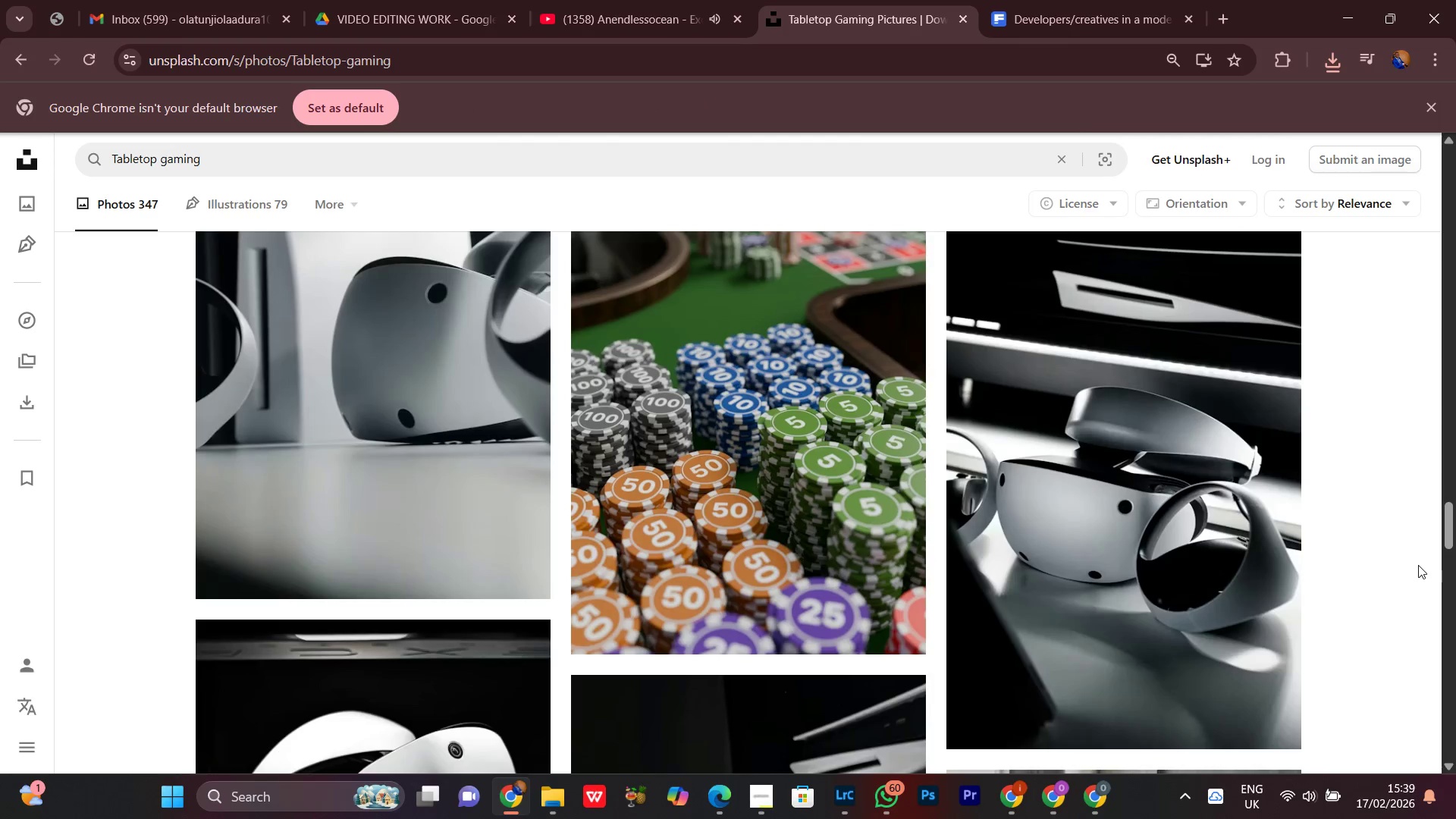 
scroll: coordinate [1416, 570], scroll_direction: down, amount: 24.0
 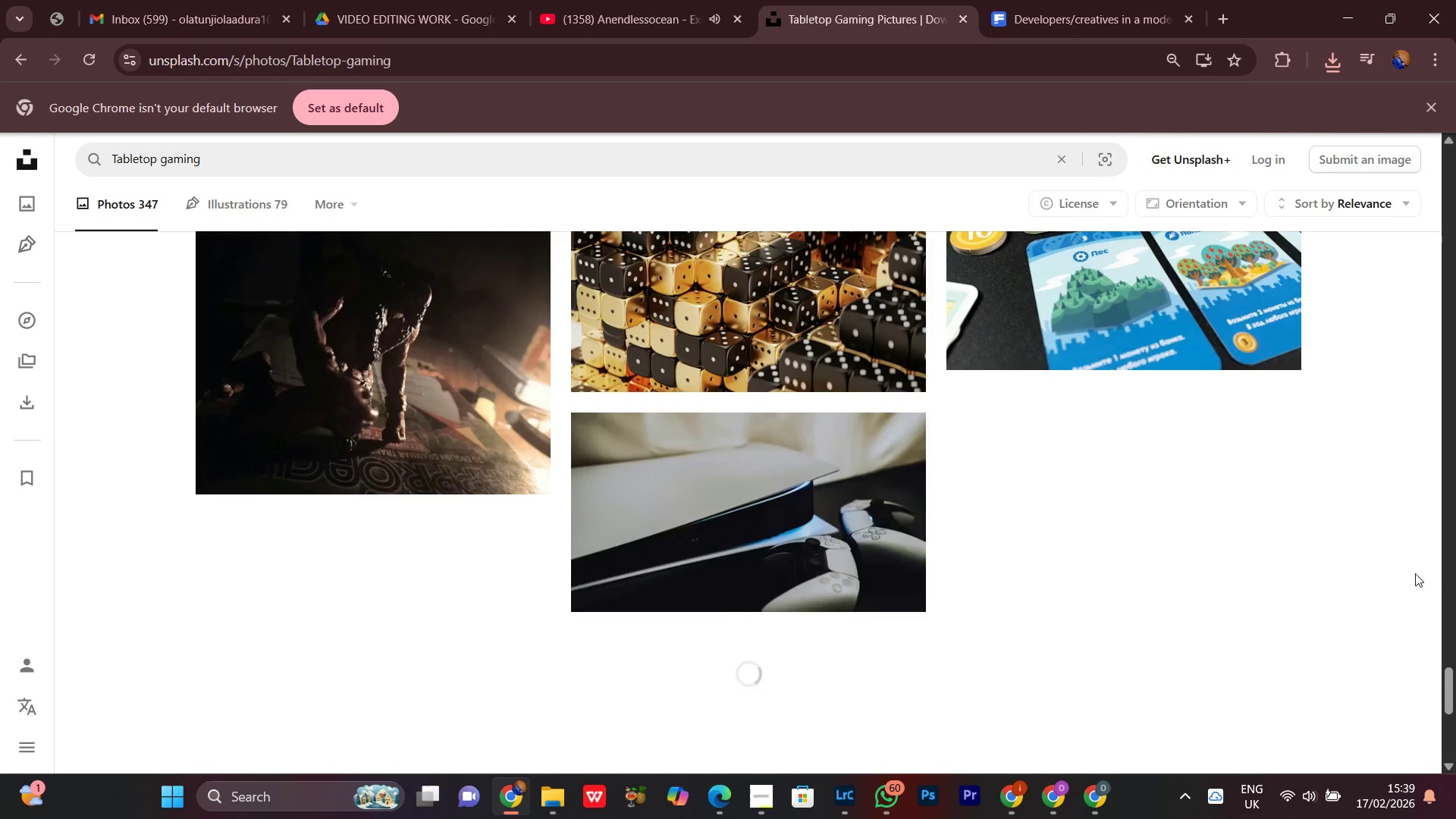 
scroll: coordinate [1415, 573], scroll_direction: up, amount: 3.0
 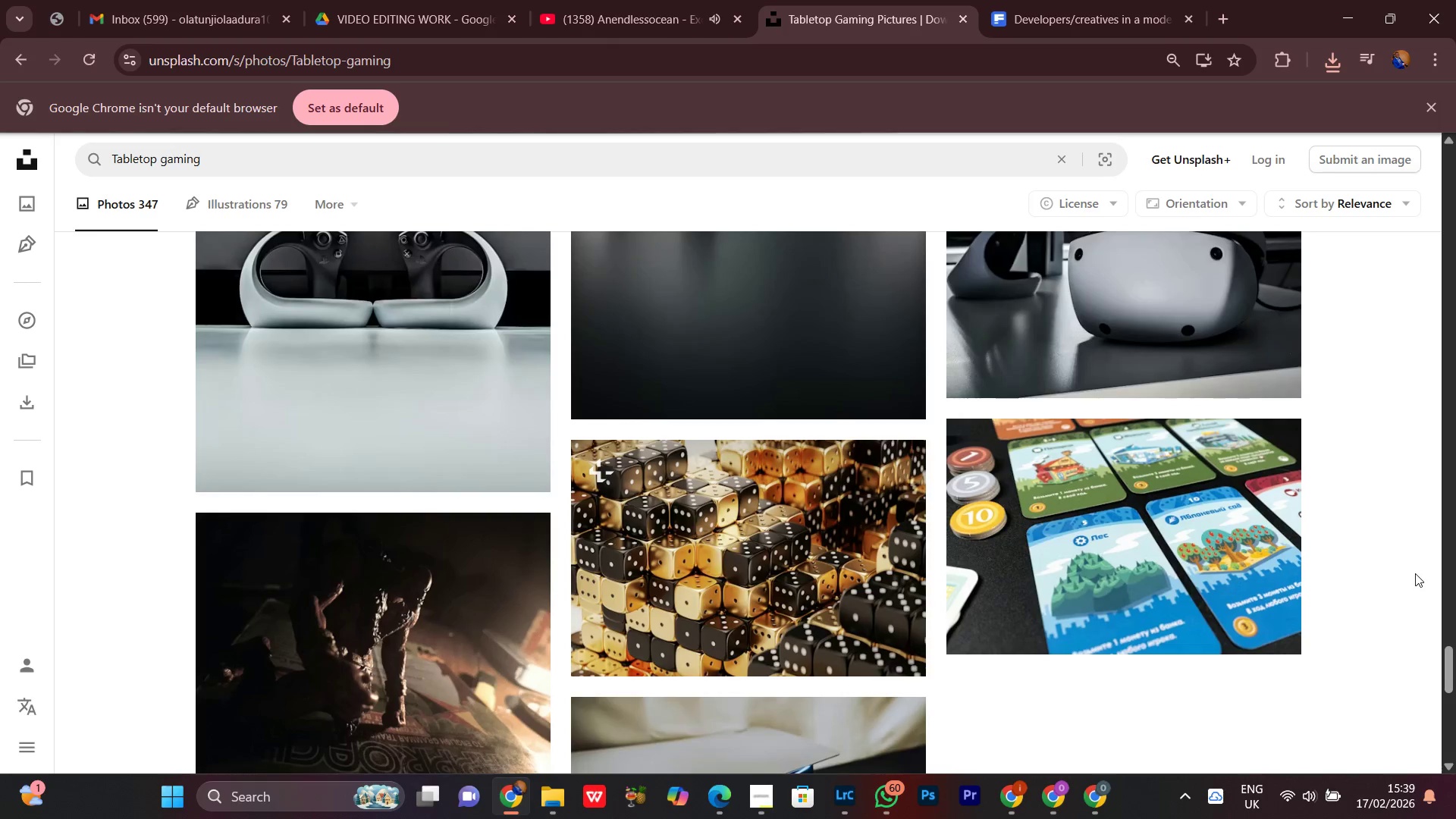 
scroll: coordinate [1401, 477], scroll_direction: down, amount: 15.0
 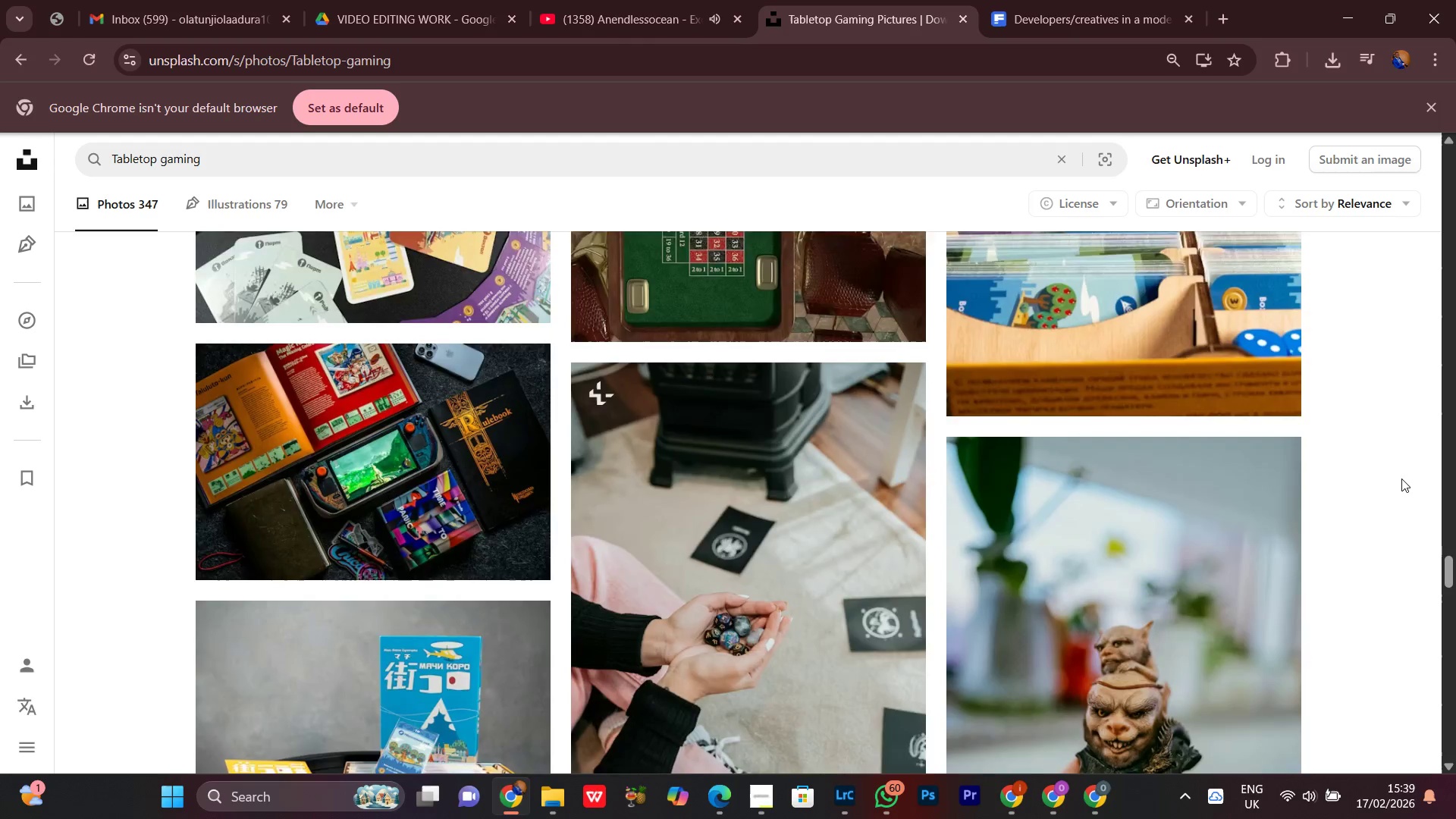 
scroll: coordinate [1401, 479], scroll_direction: down, amount: 3.0
 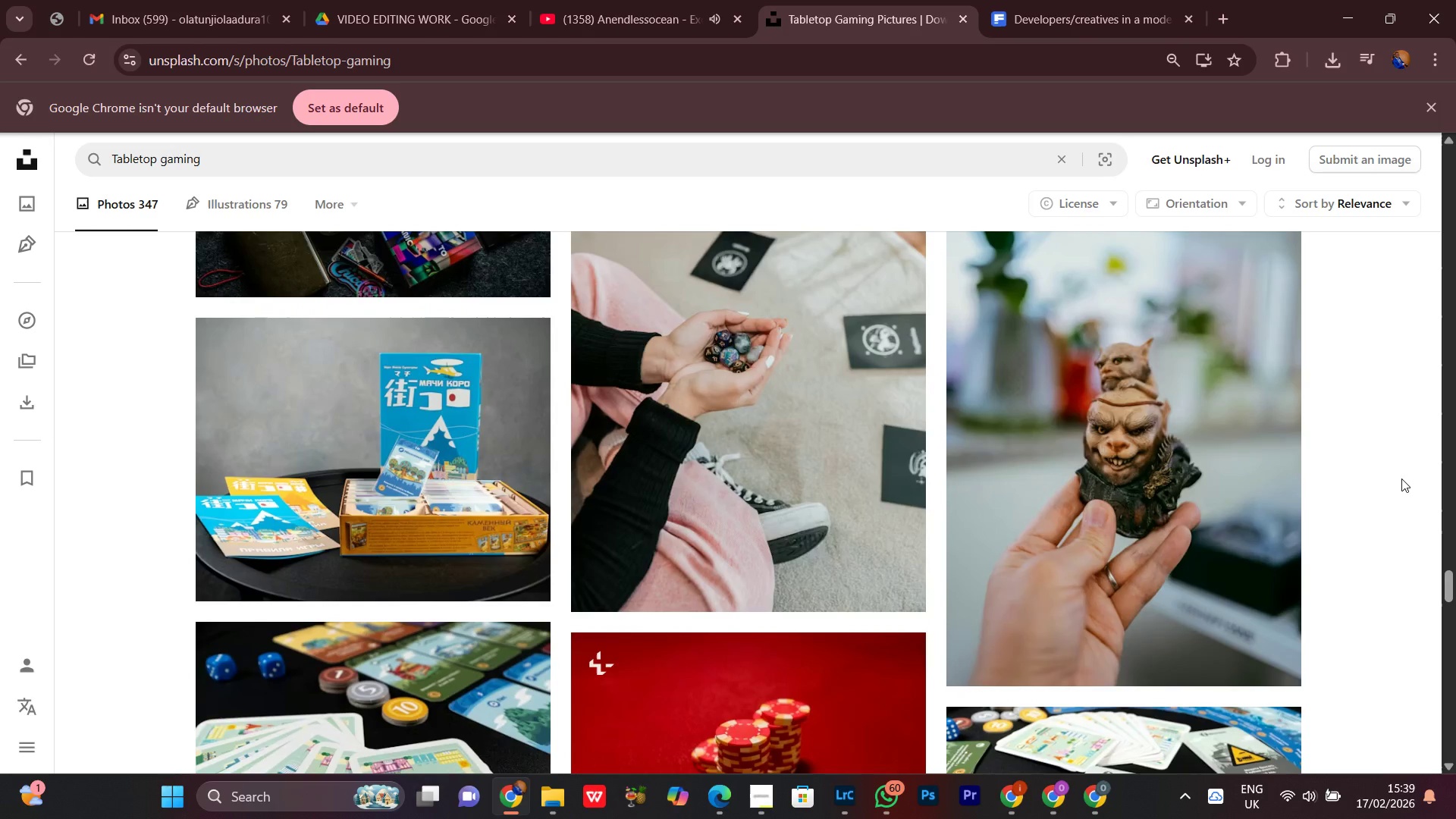 
scroll: coordinate [1401, 479], scroll_direction: up, amount: 1.0
 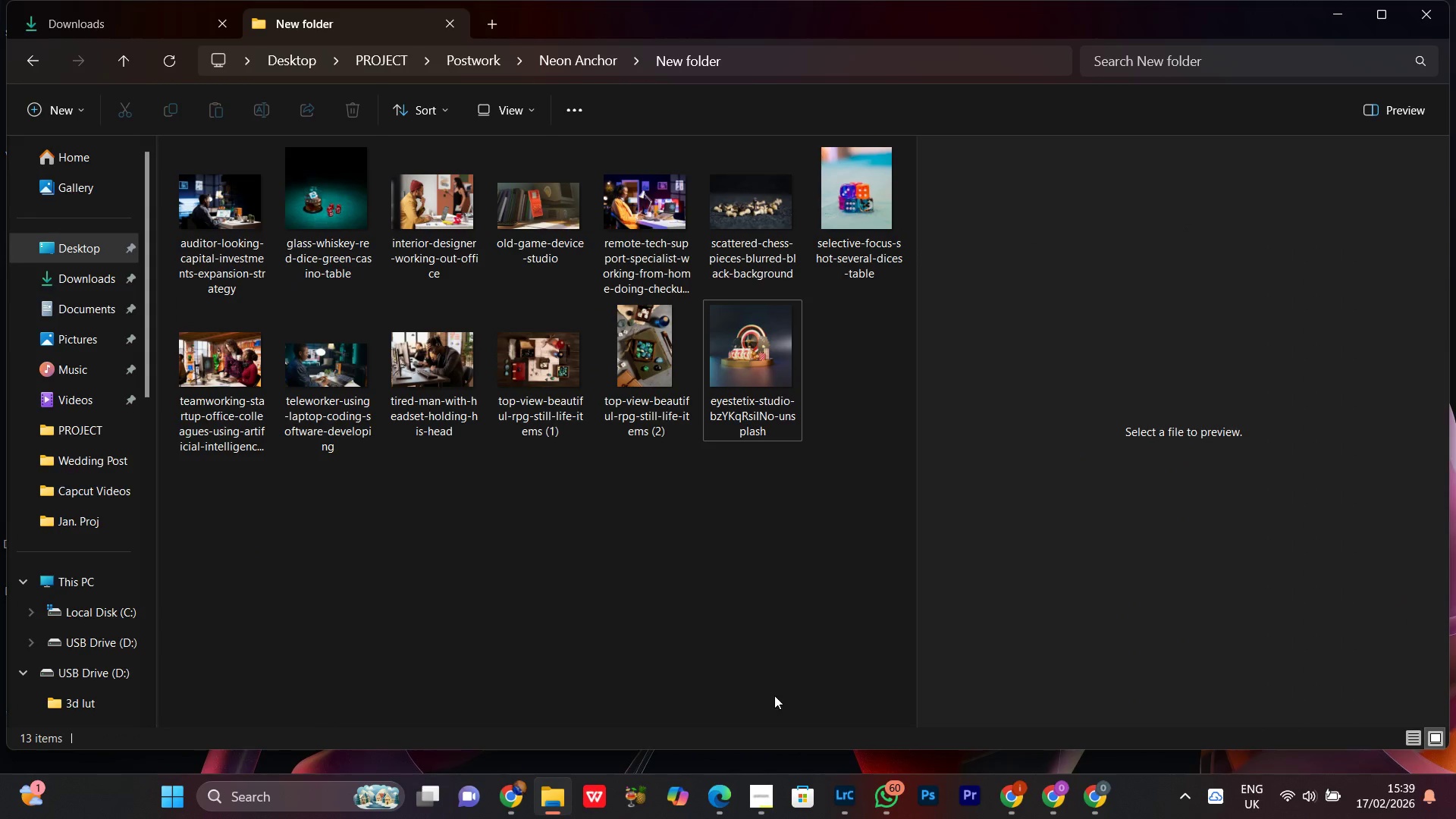 
left_click([519, 807])
 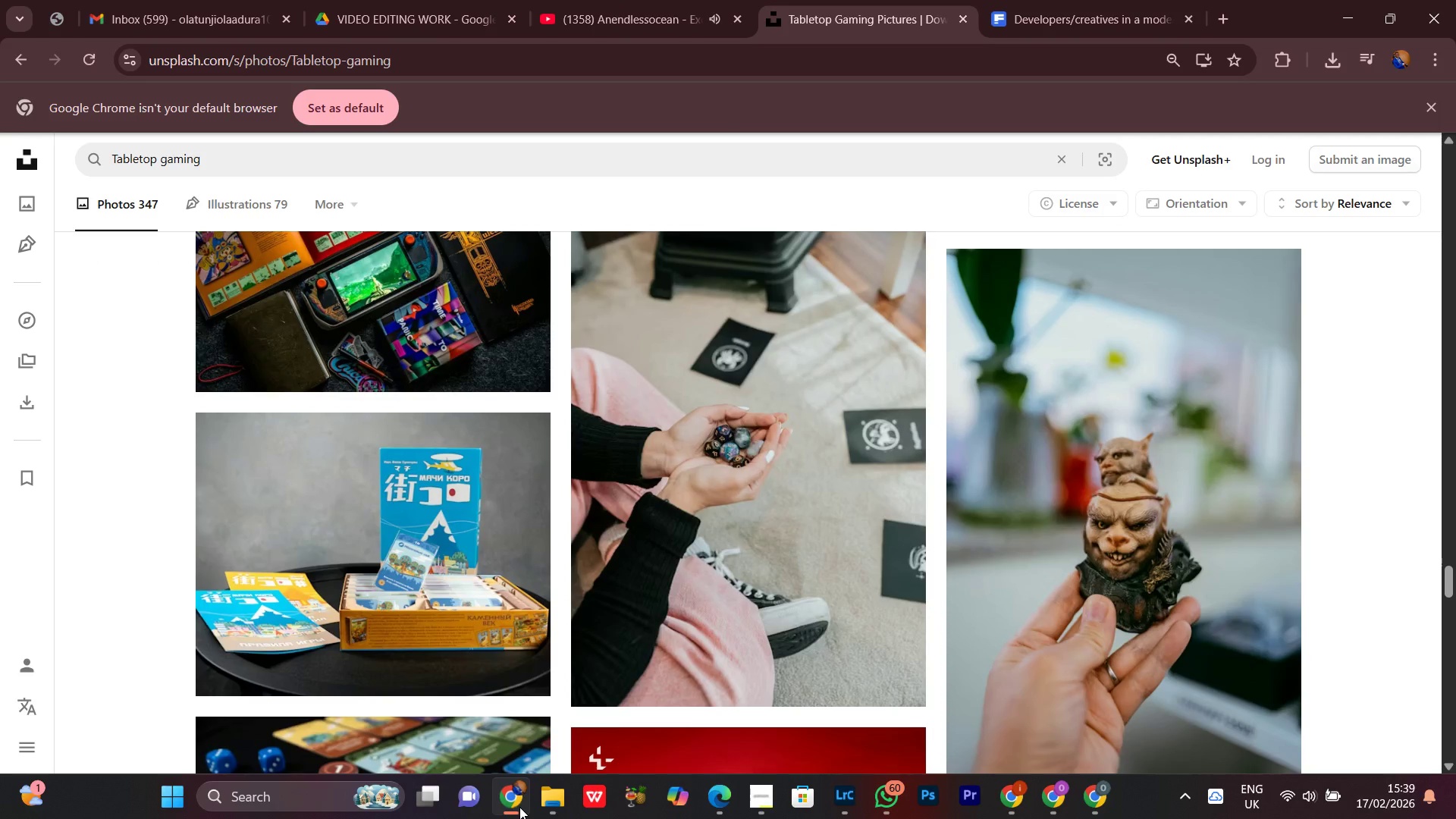 
left_click([519, 807])
 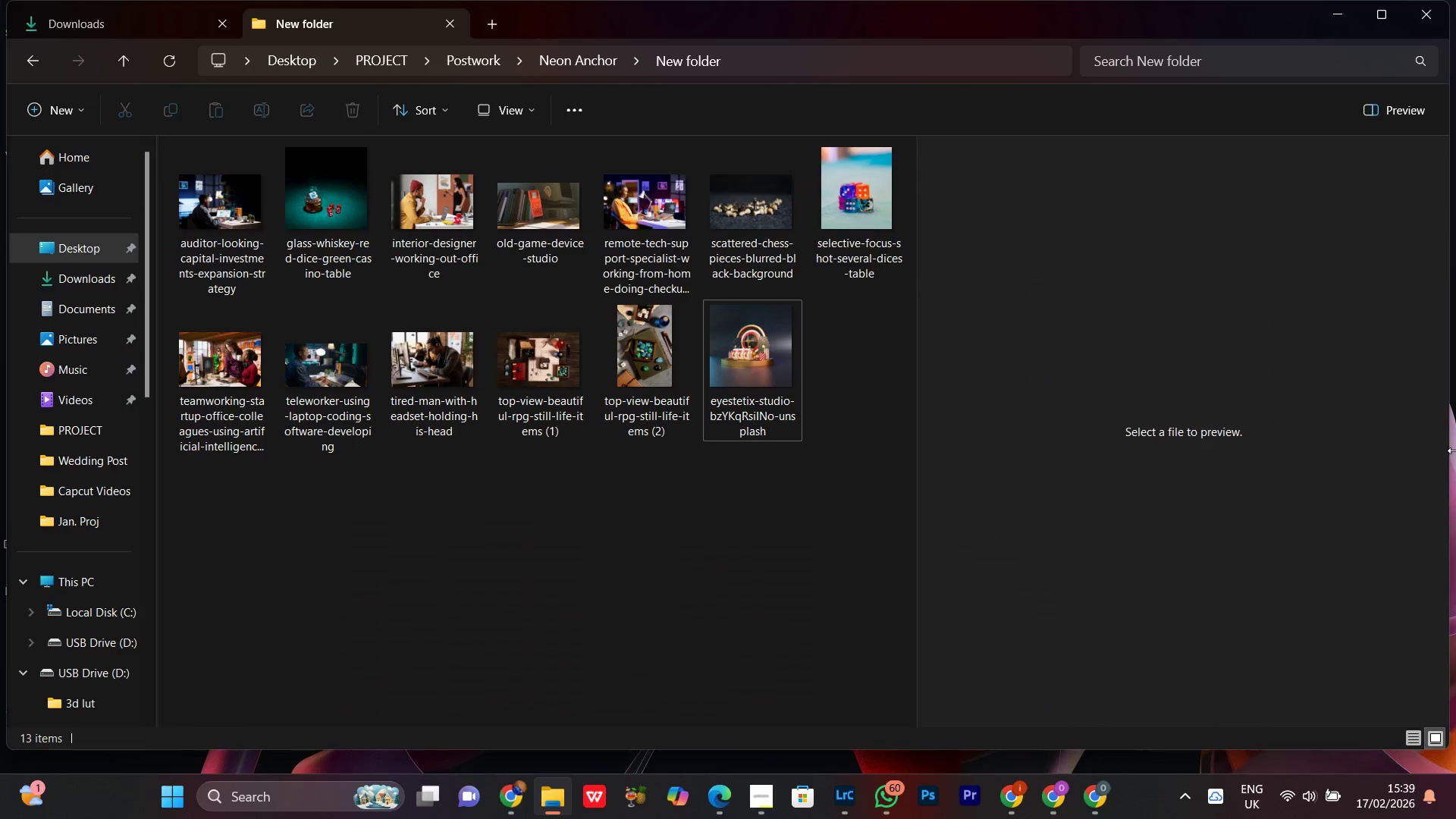 
left_click([518, 629])
 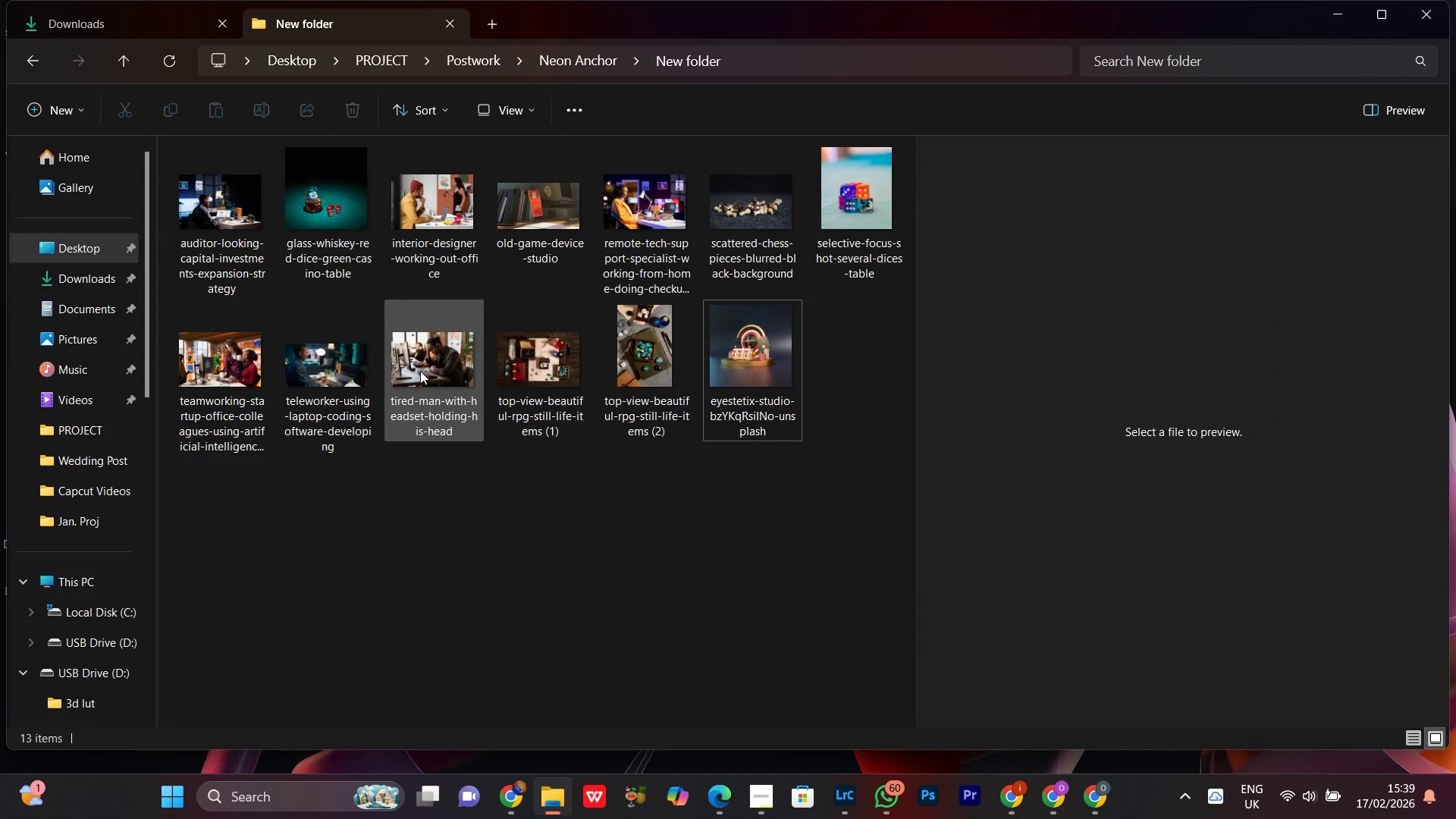 
scroll: coordinate [1454, 452], scroll_direction: down, amount: 4.0
 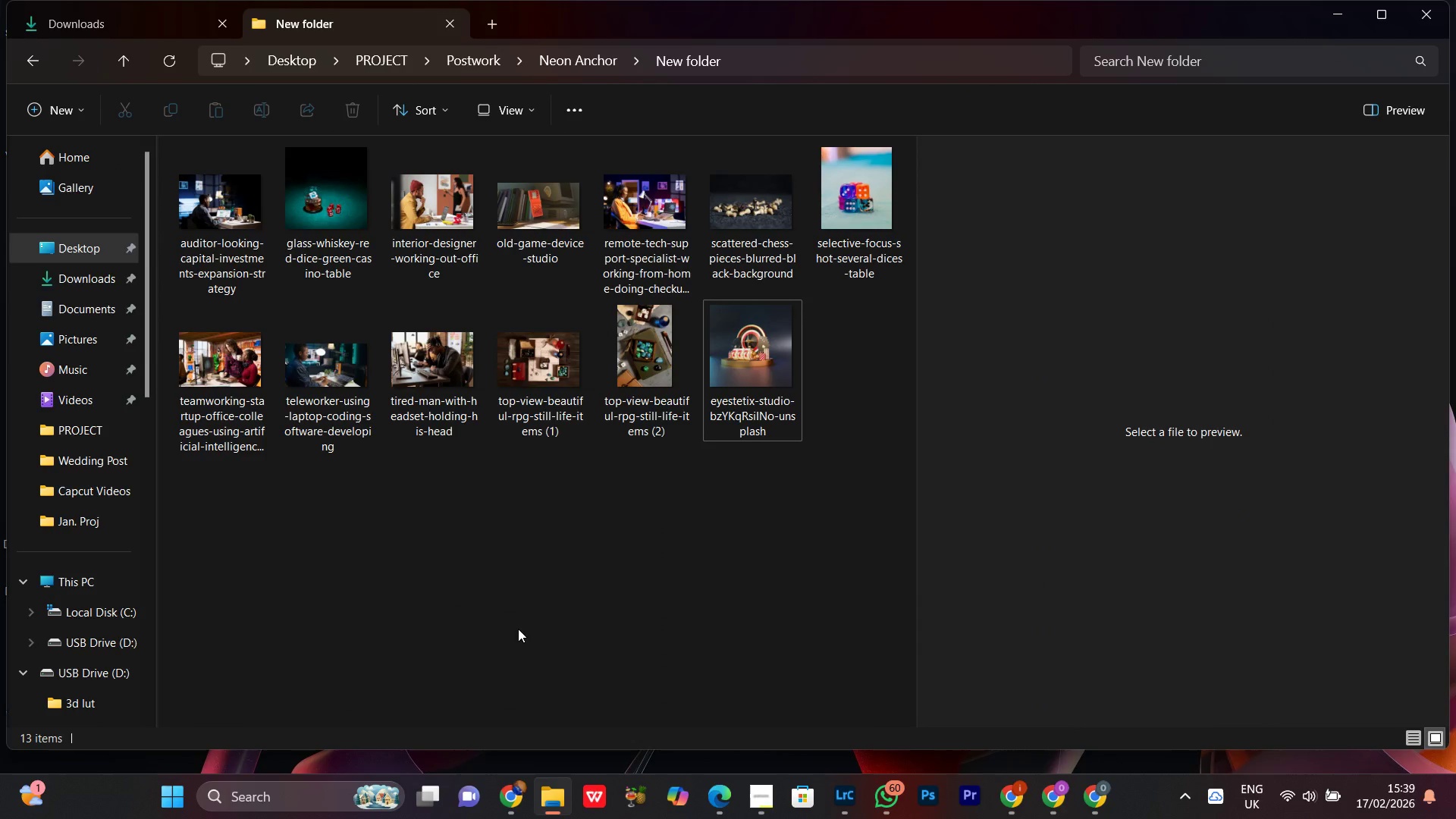 
left_click([428, 387])
 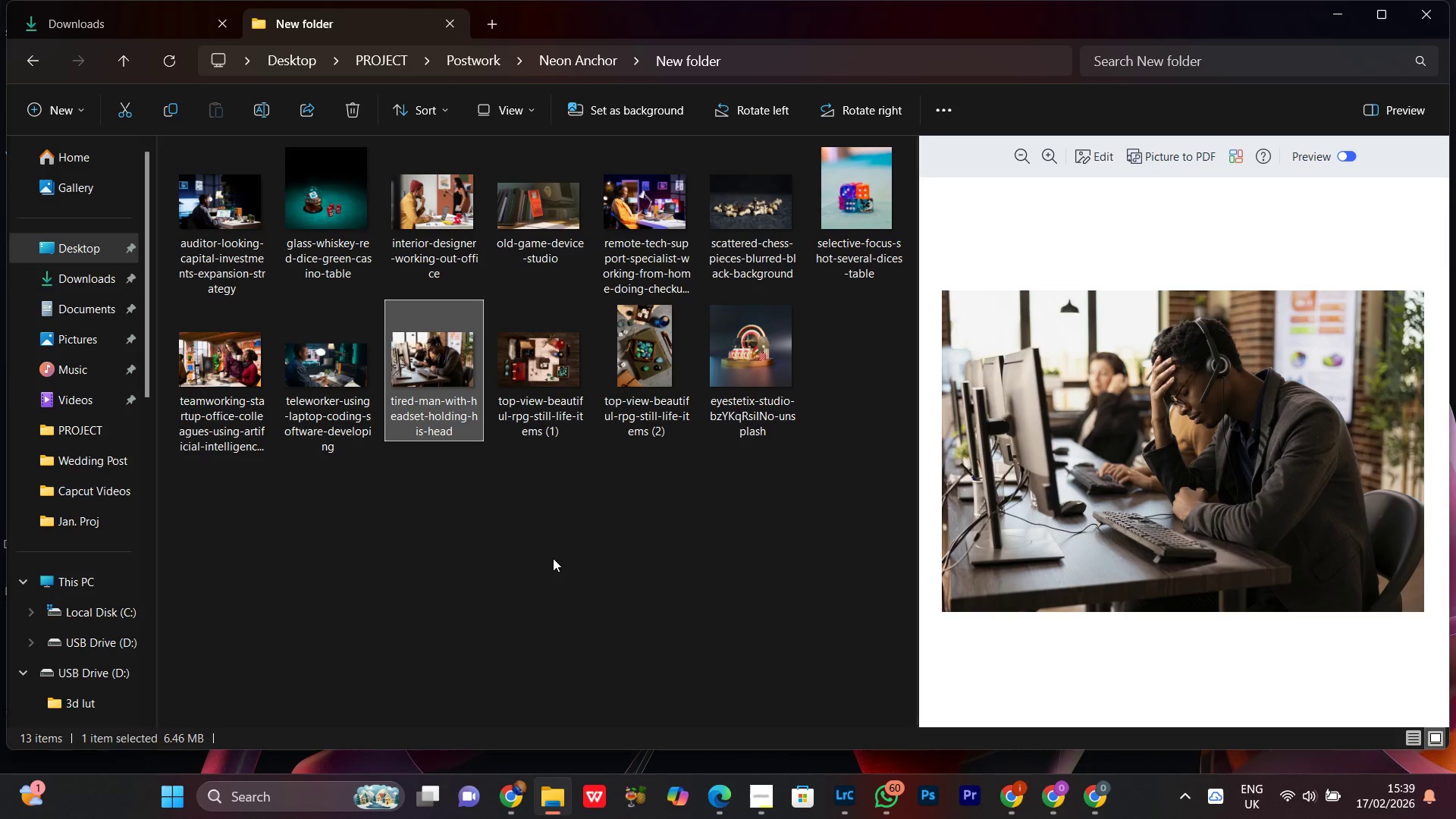 
left_click([553, 558])
 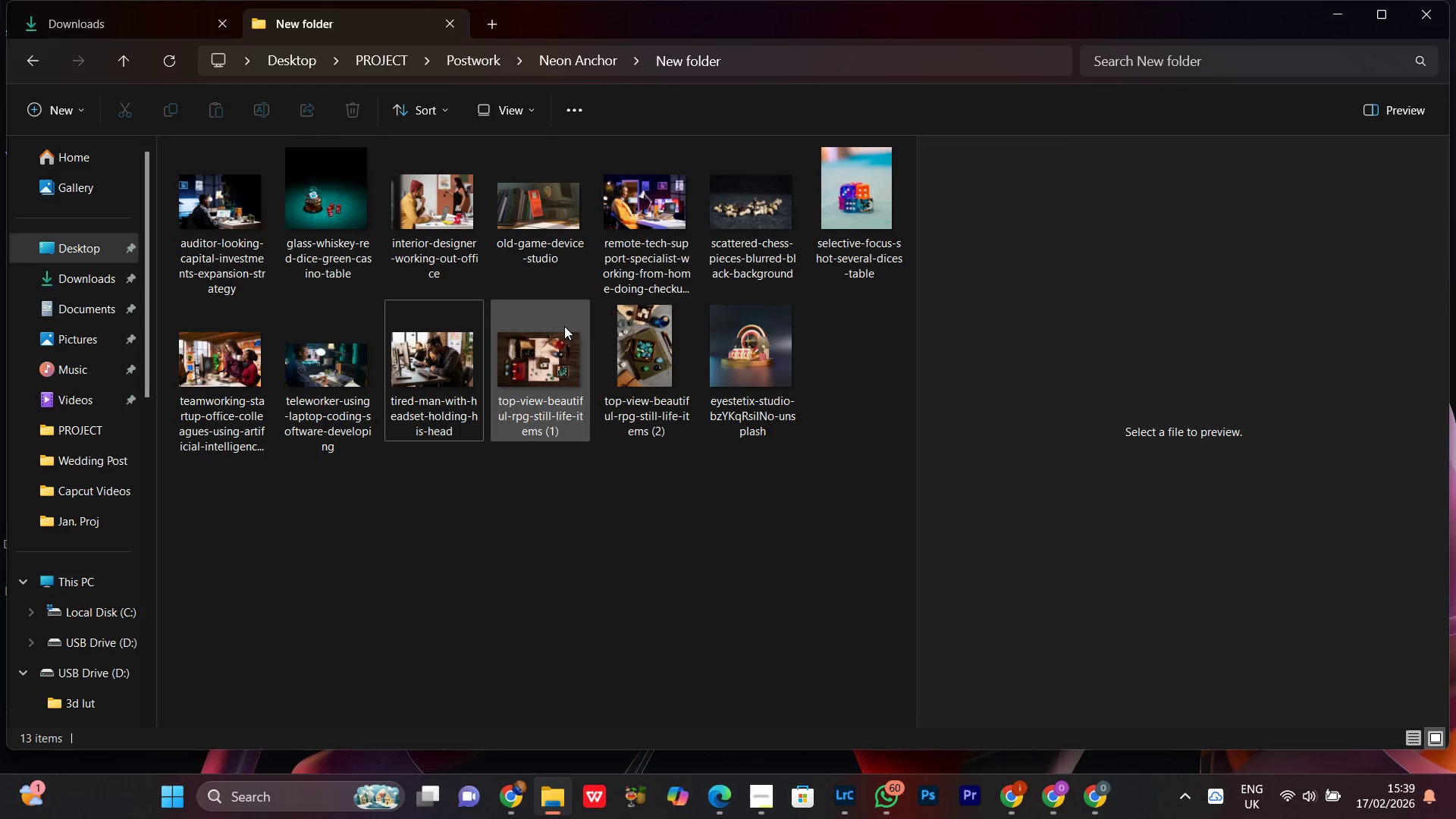 
left_click([561, 326])
 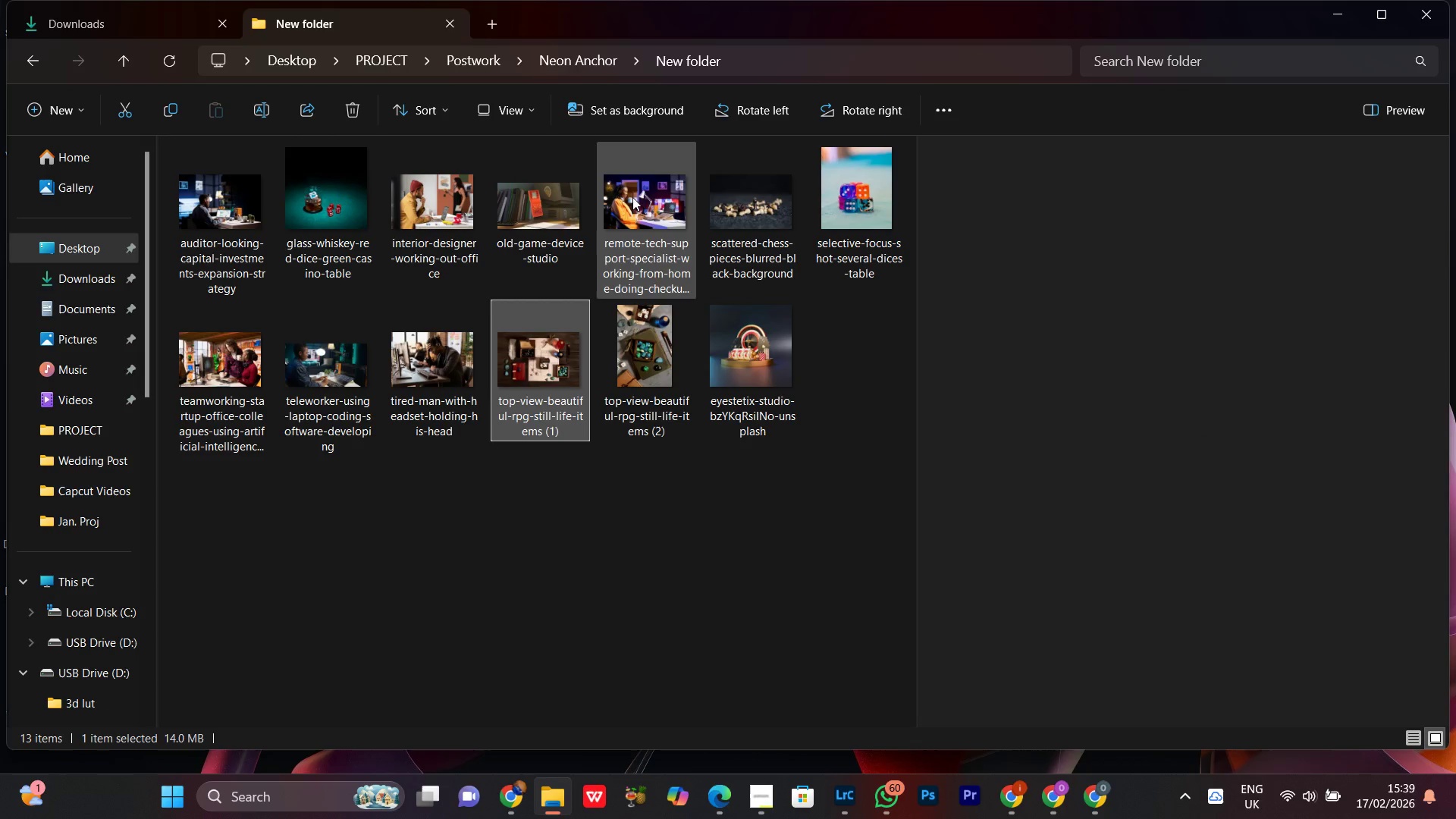 
left_click([636, 180])
 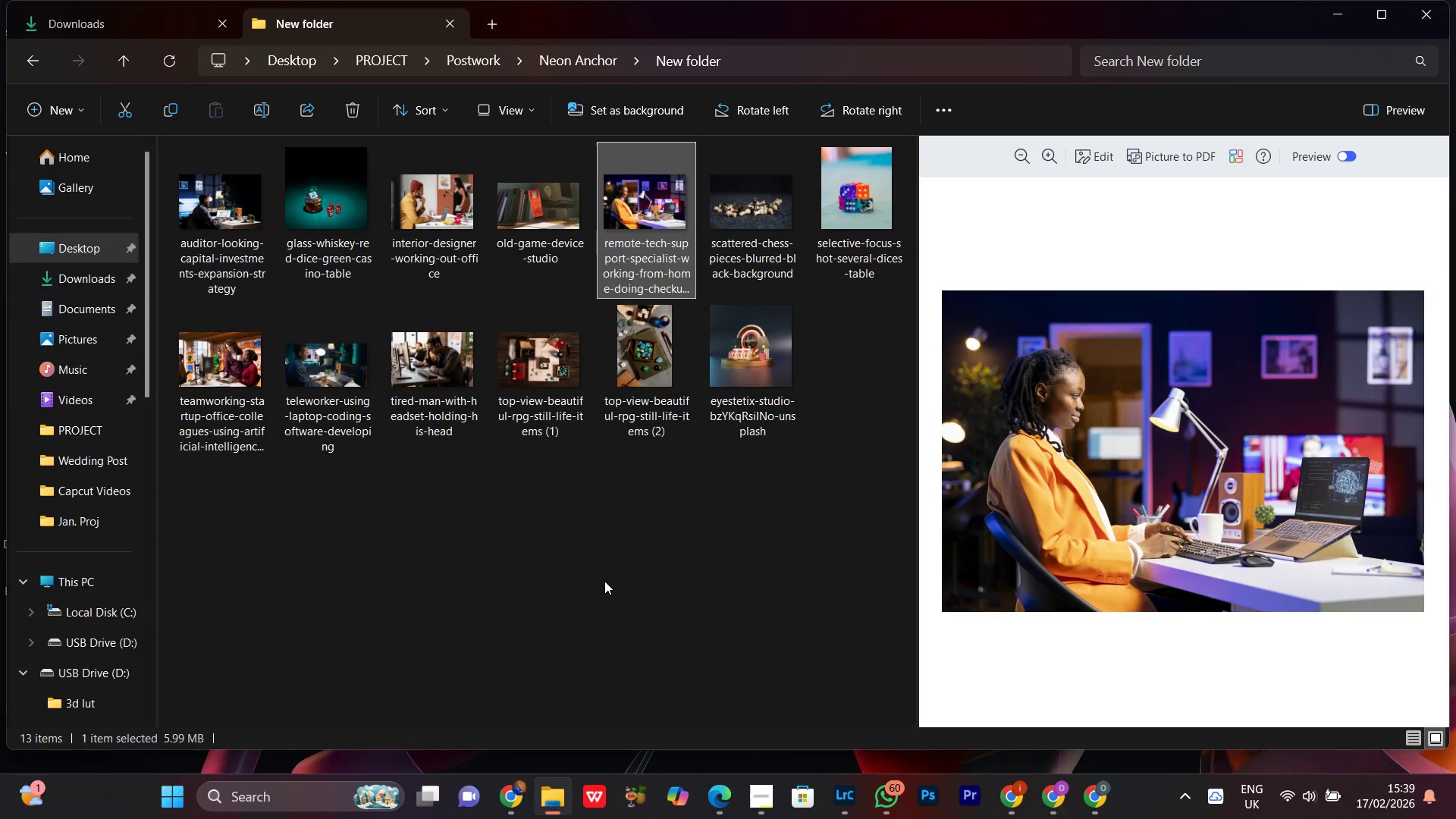 
left_click([604, 581])
 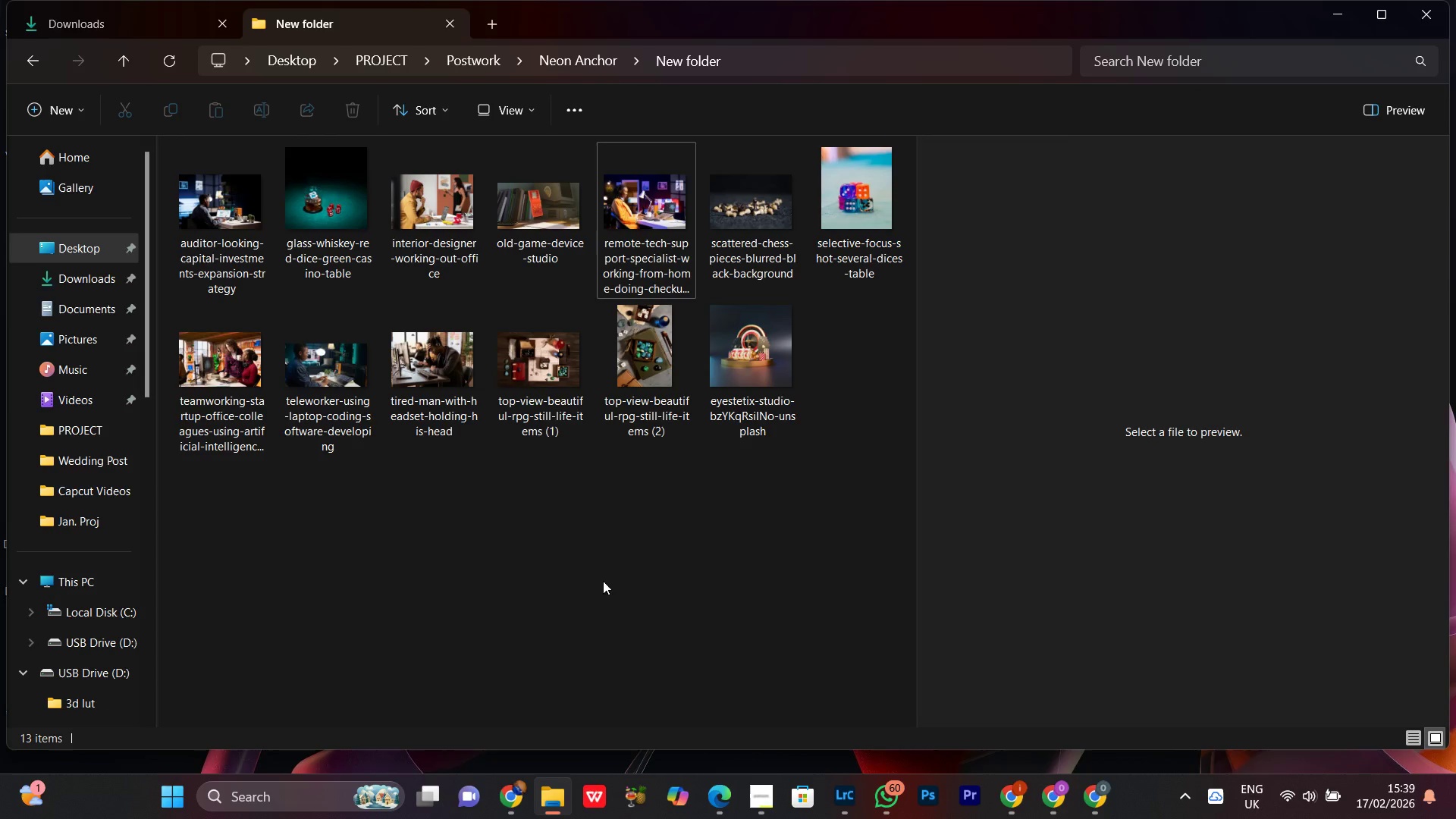 
wait(5.92)
 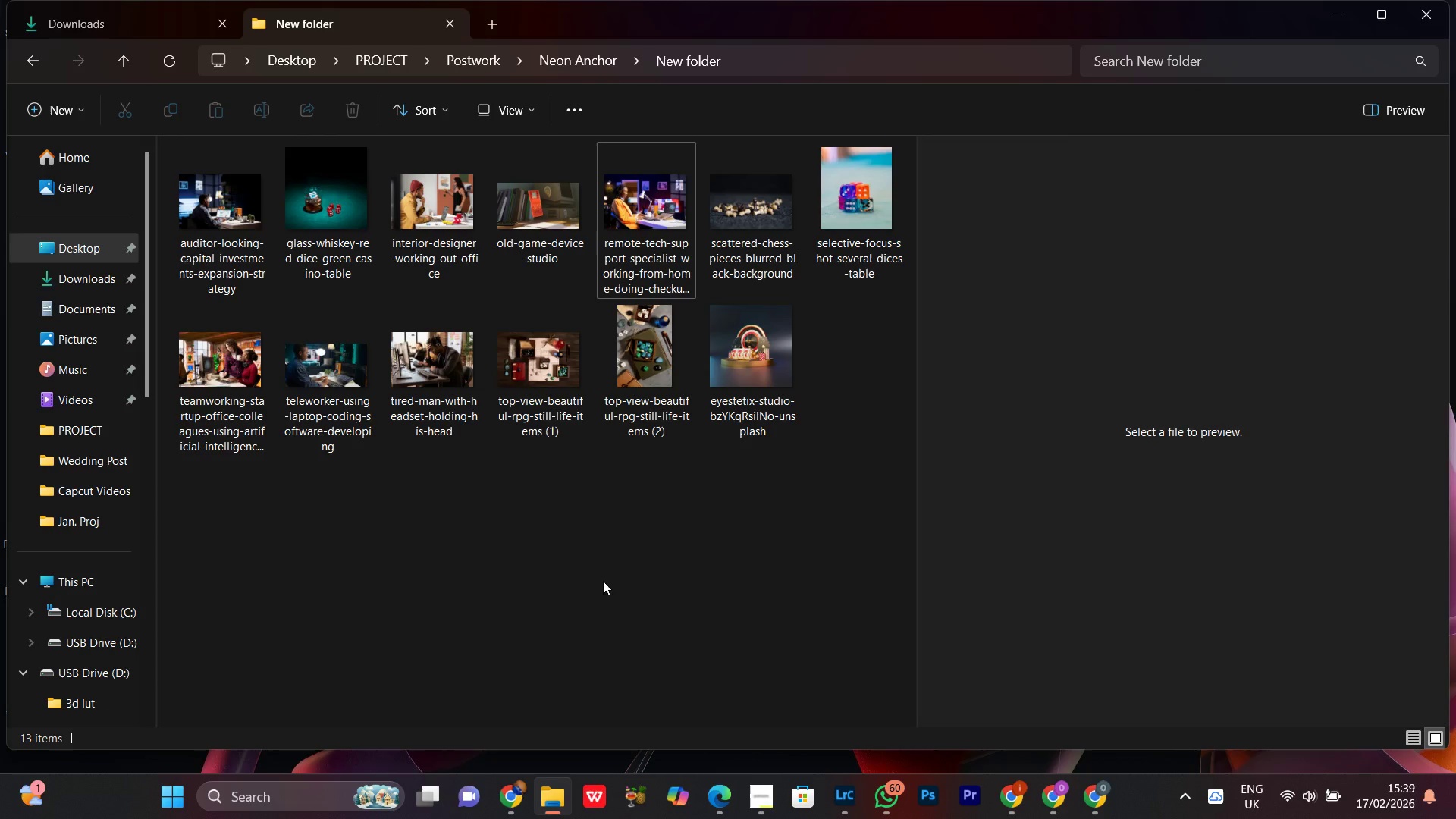 
left_click([603, 581])
 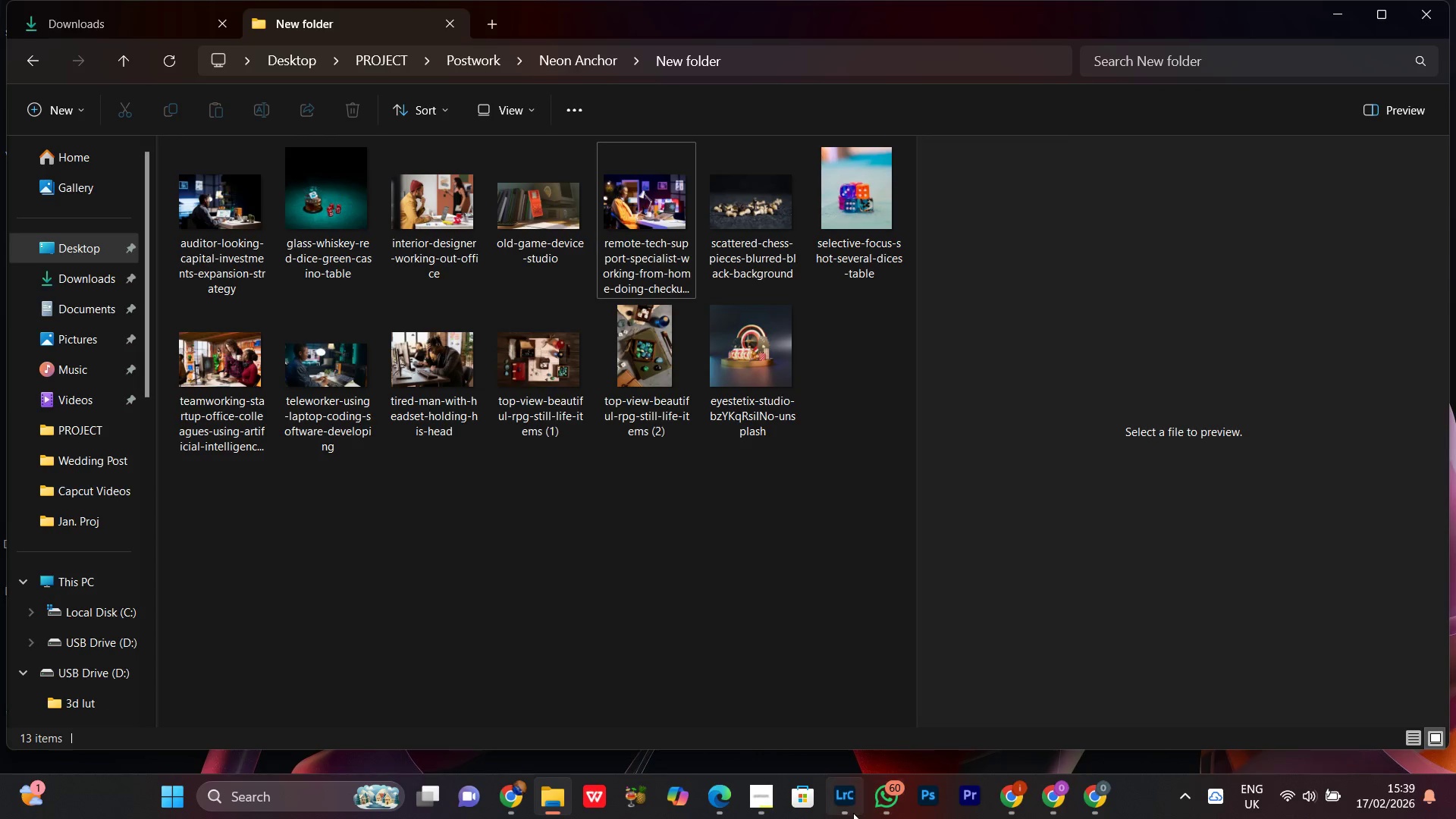 
left_click([849, 809])
 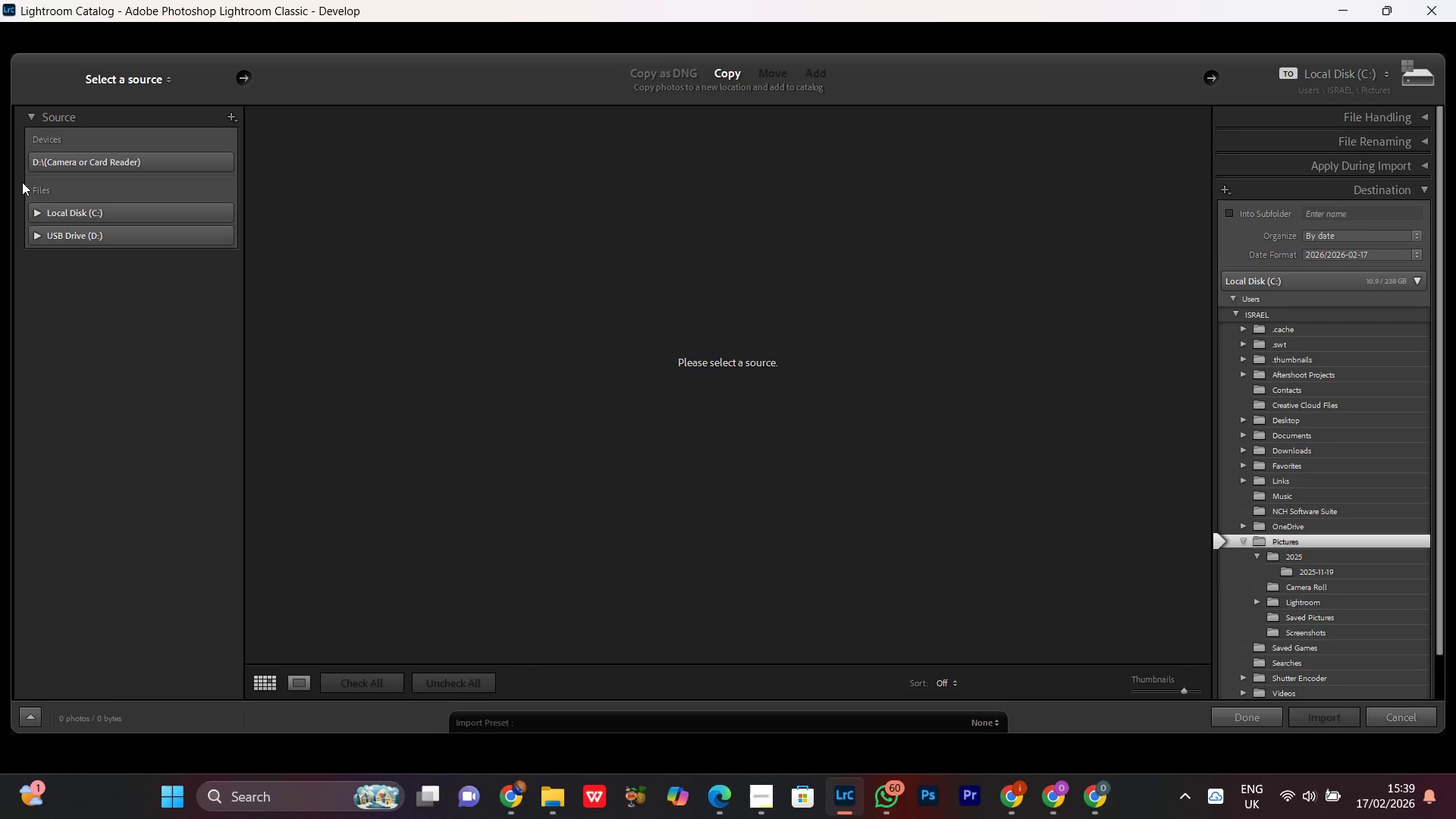 
left_click([35, 210])
 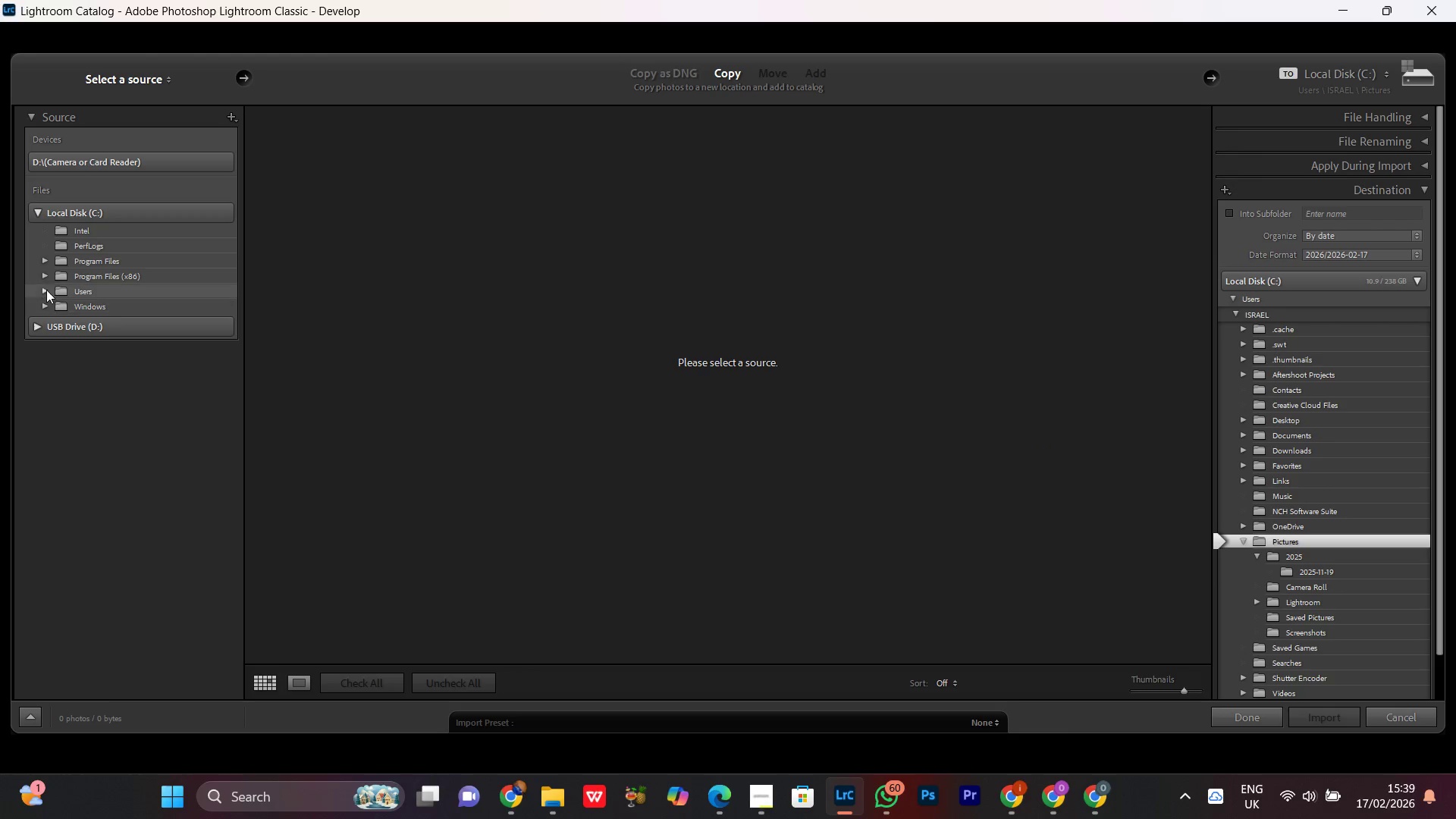 
left_click([46, 290])
 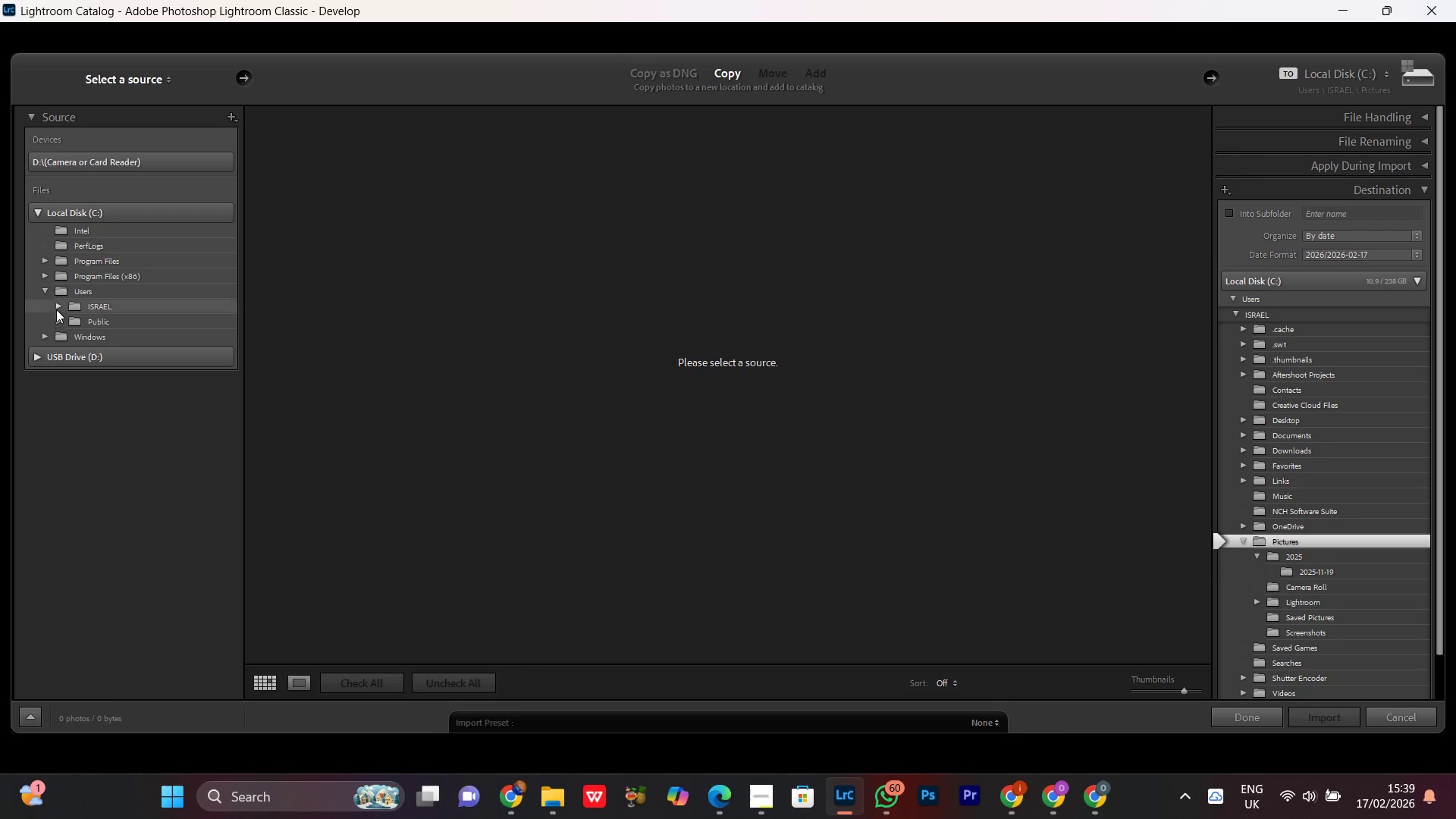 
left_click([59, 306])
 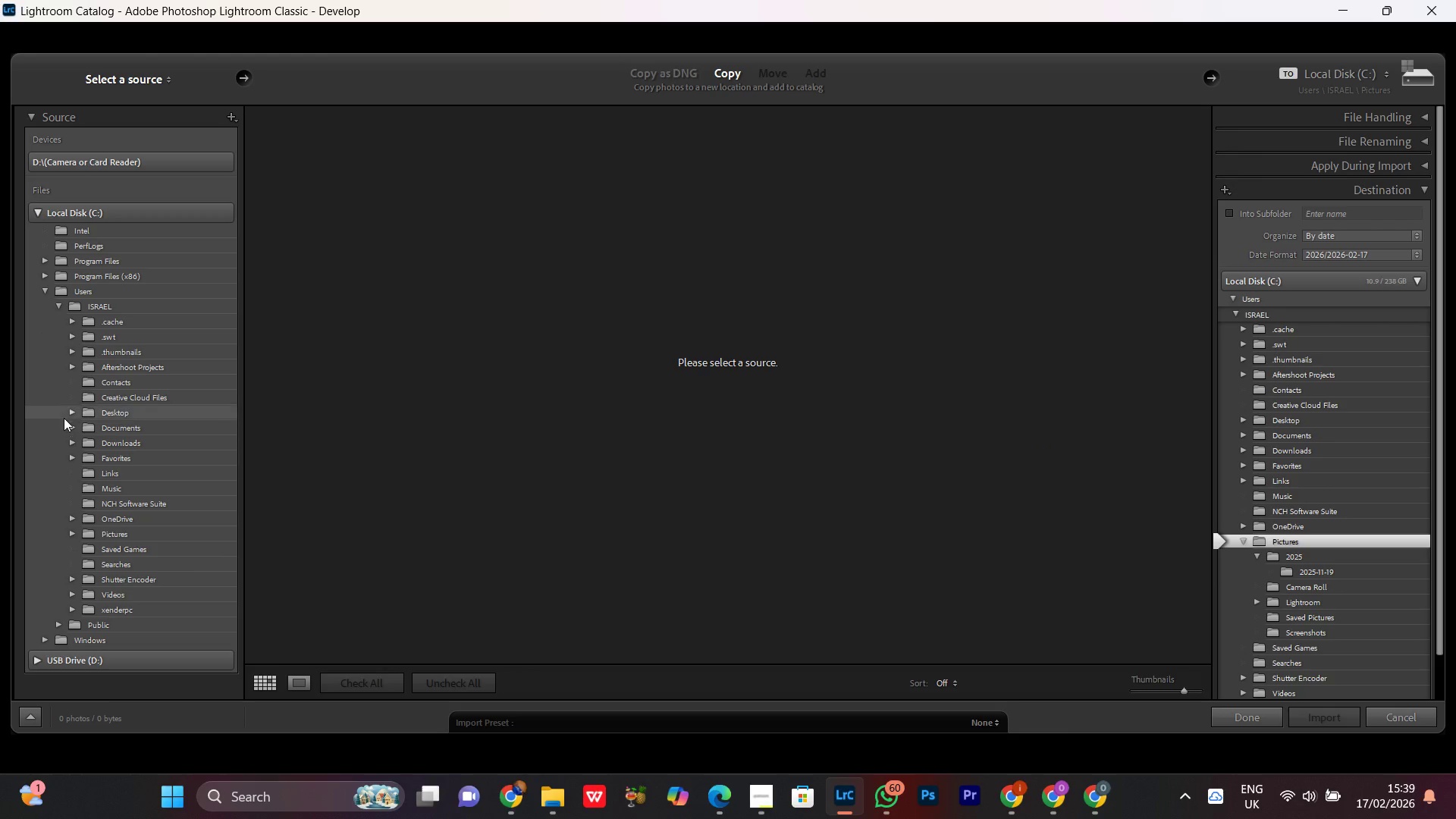 
left_click([75, 412])
 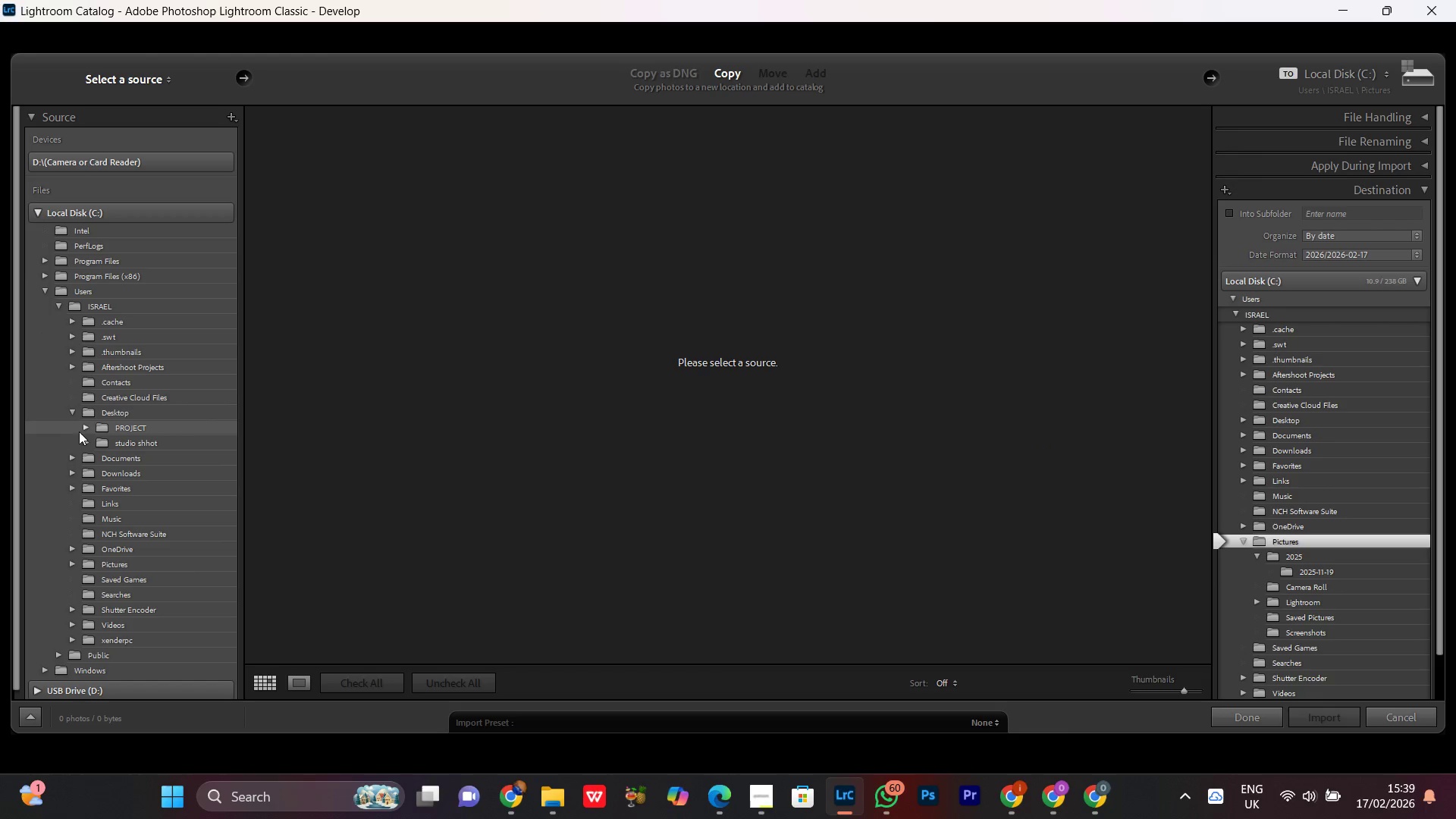 
left_click([83, 425])
 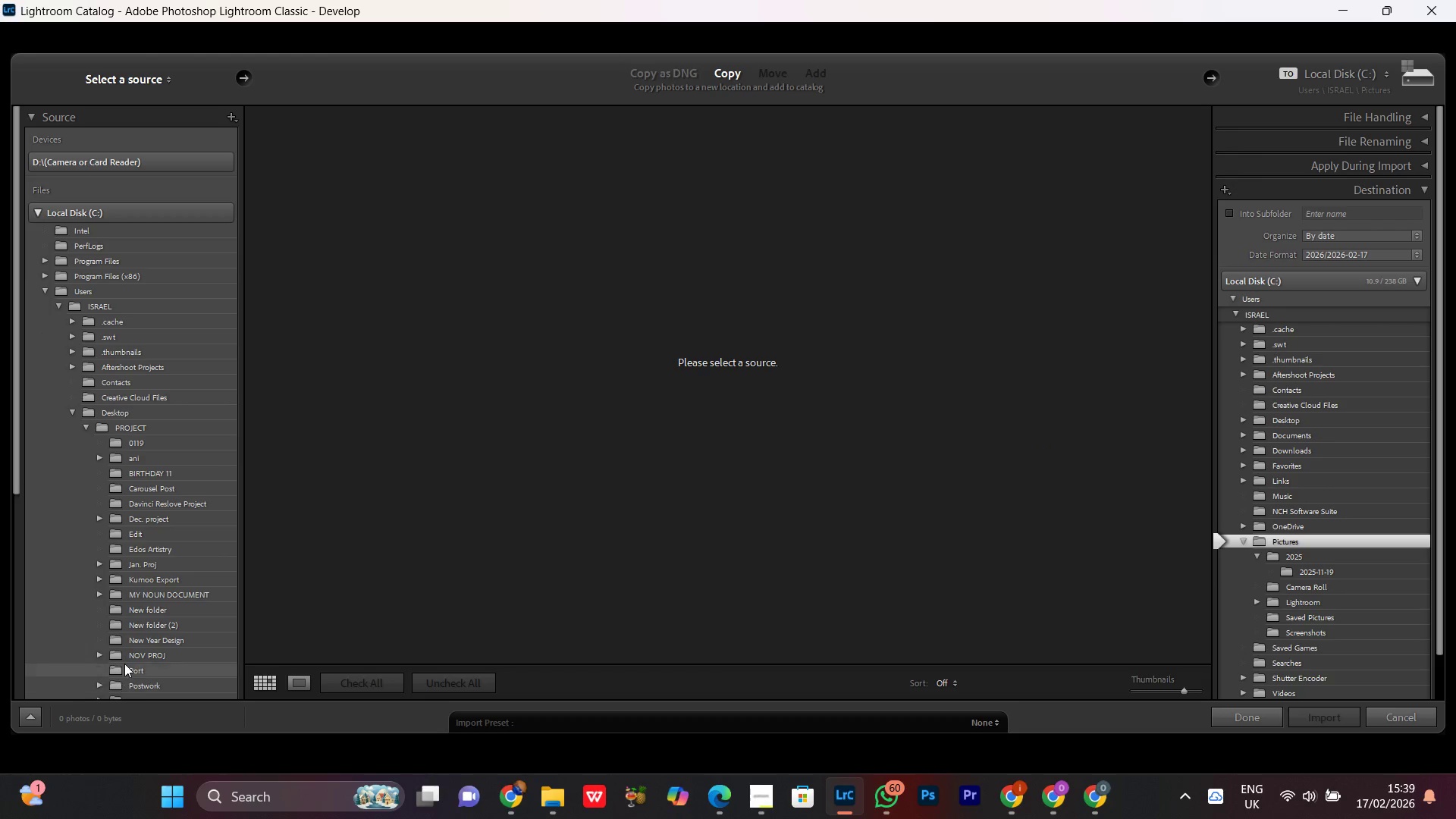 
scroll: coordinate [124, 652], scroll_direction: down, amount: 1.0
 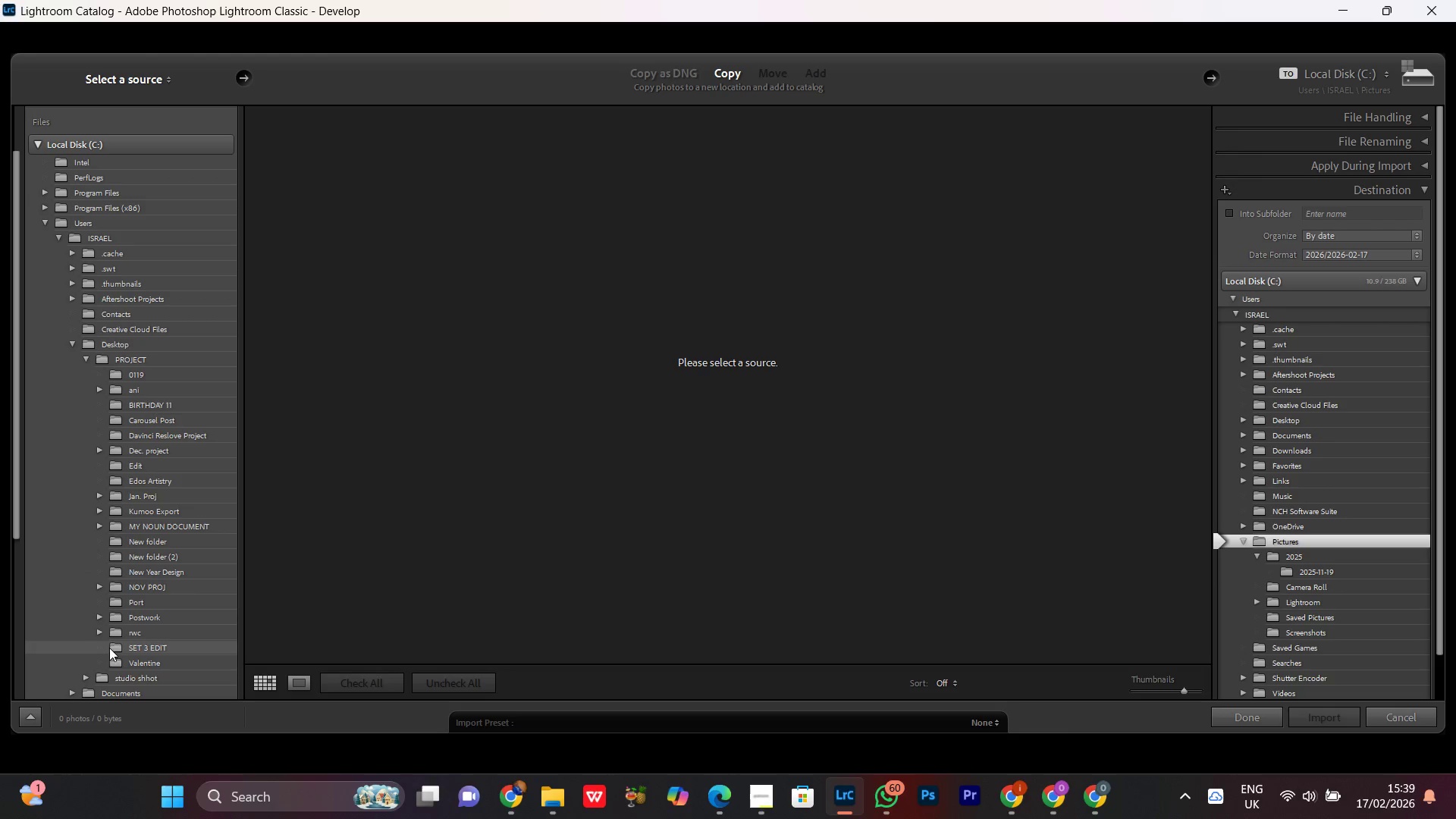 
wait(8.47)
 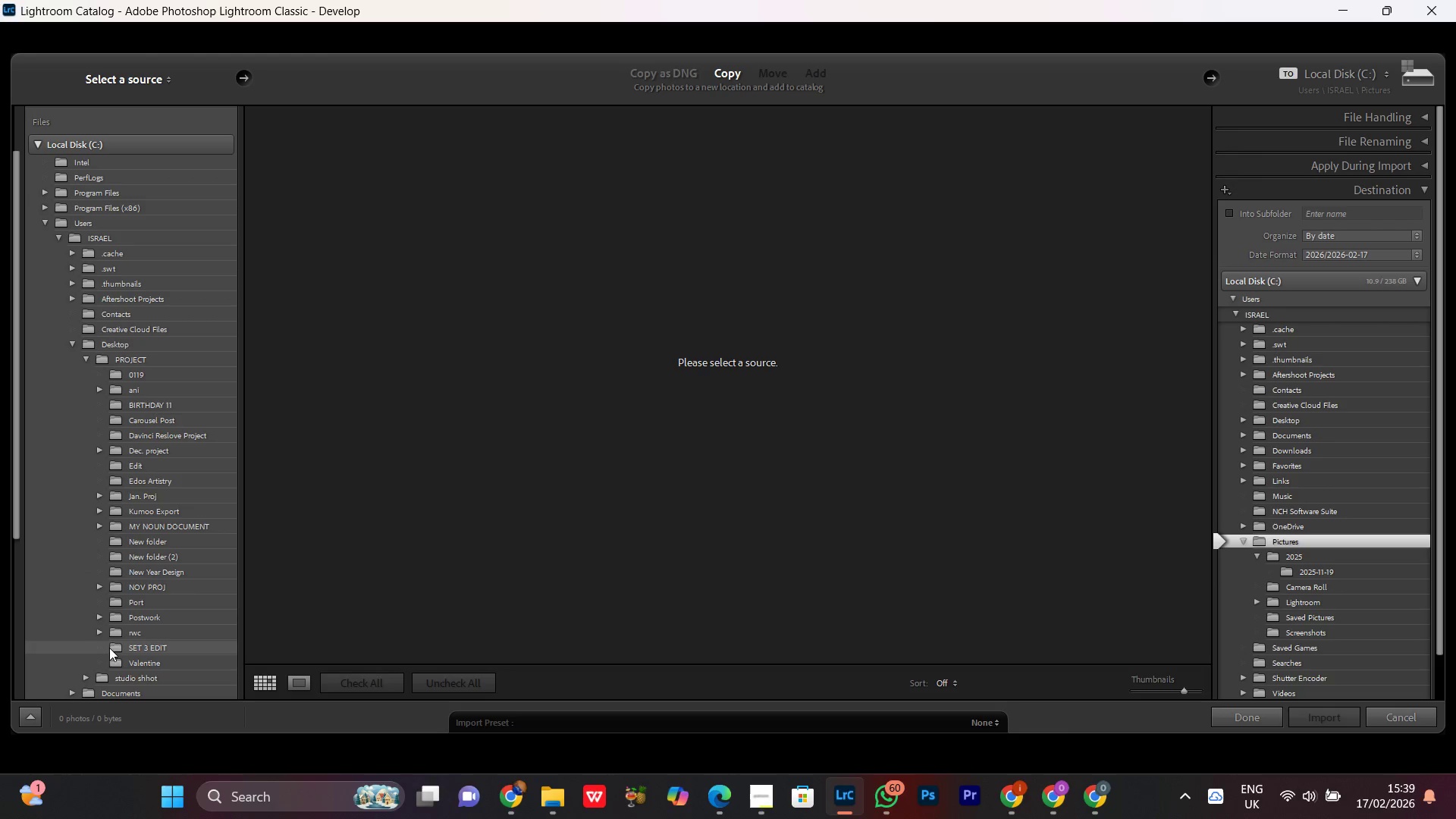 
left_click([102, 616])
 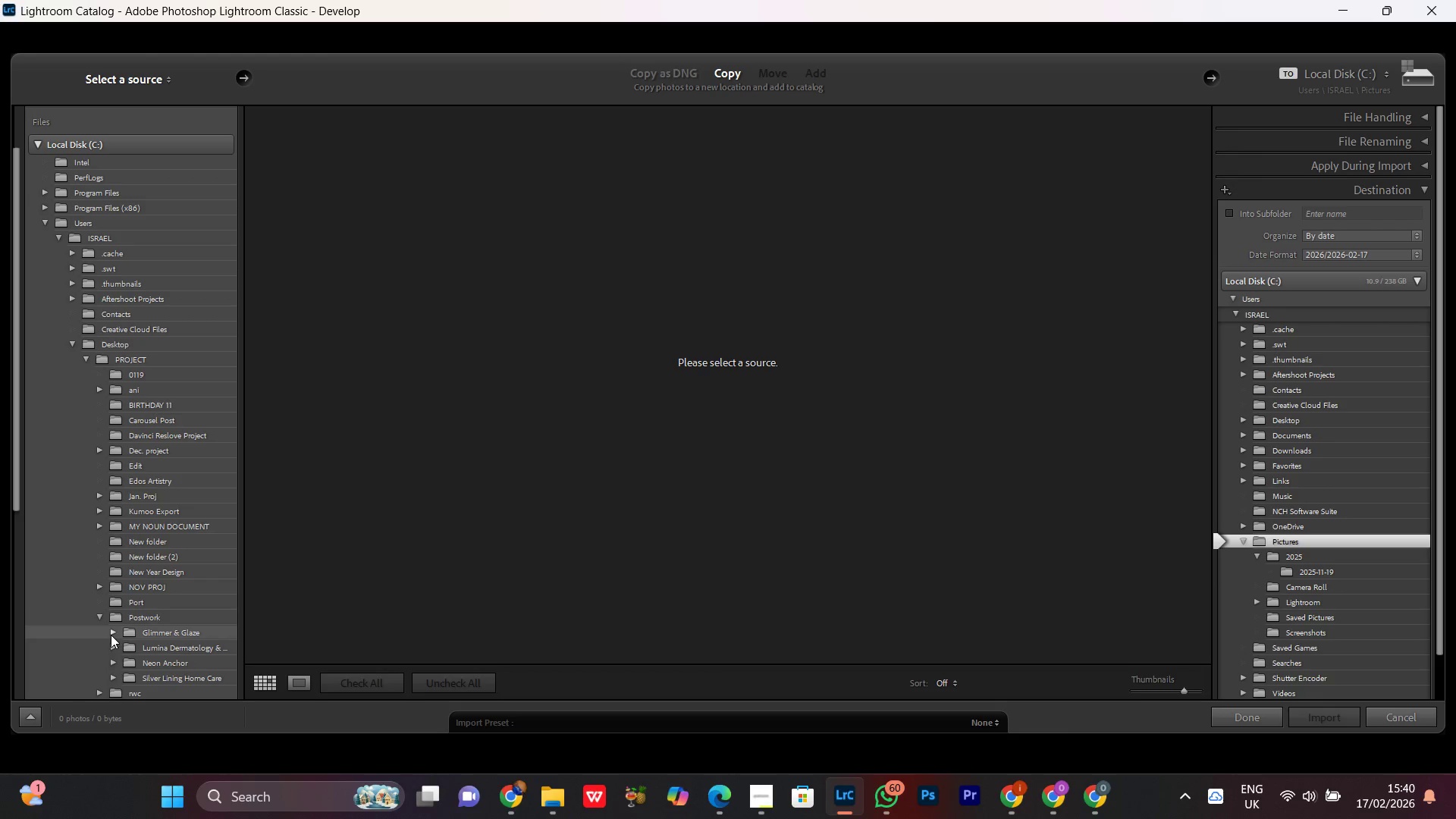 
wait(6.23)
 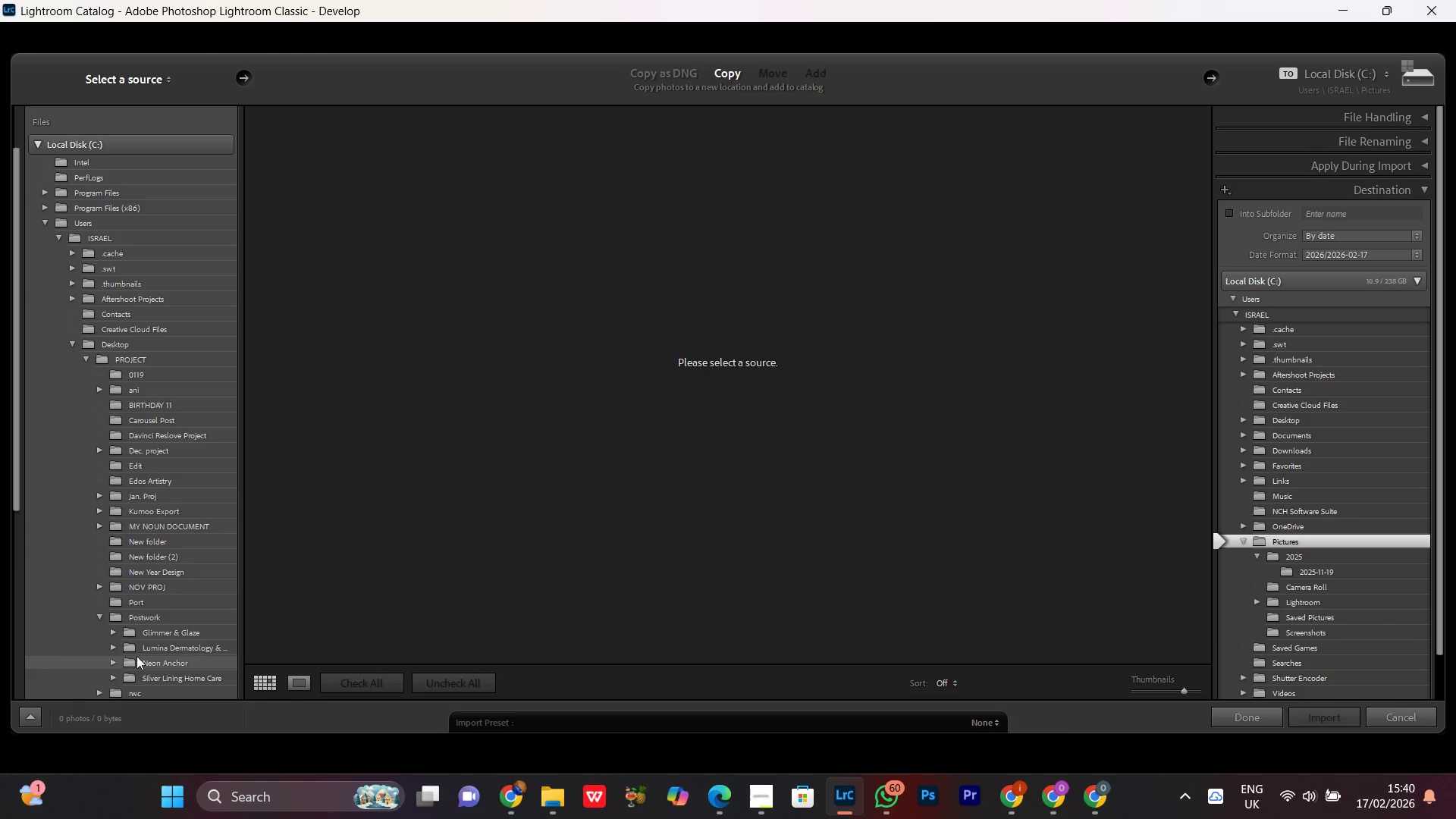 
left_click([113, 662])
 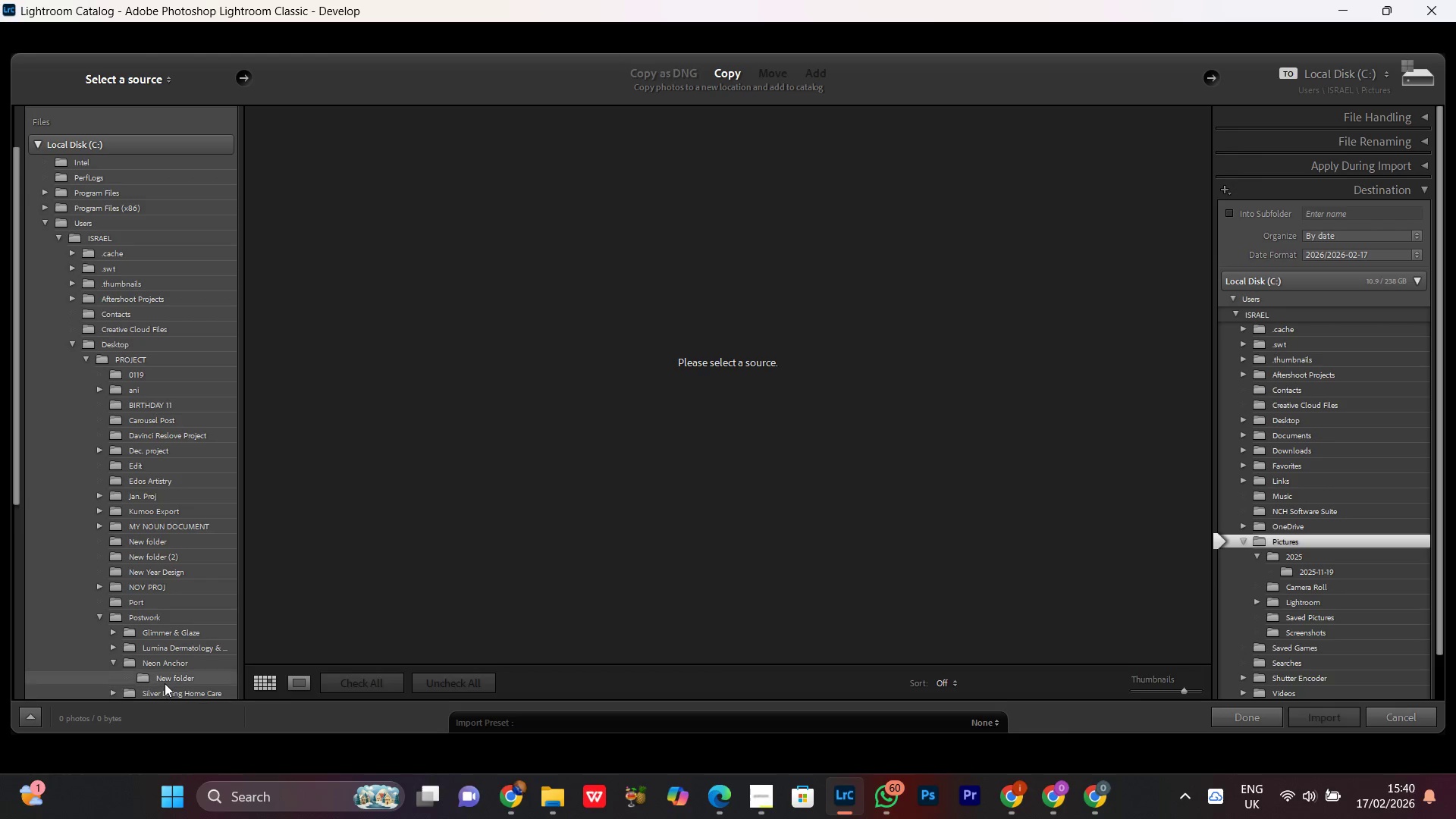 
left_click([169, 677])
 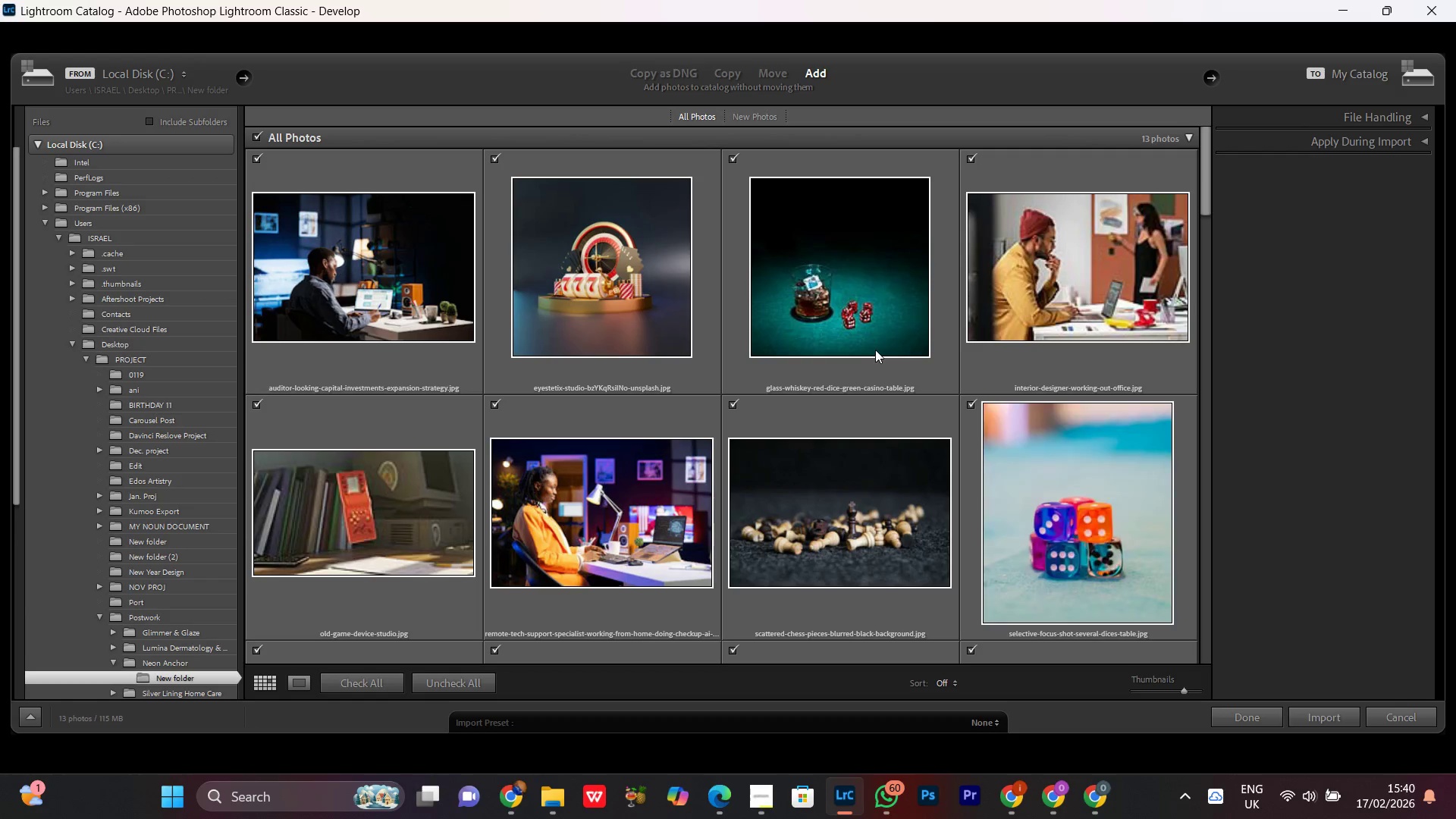 
scroll: coordinate [865, 370], scroll_direction: down, amount: 10.0
 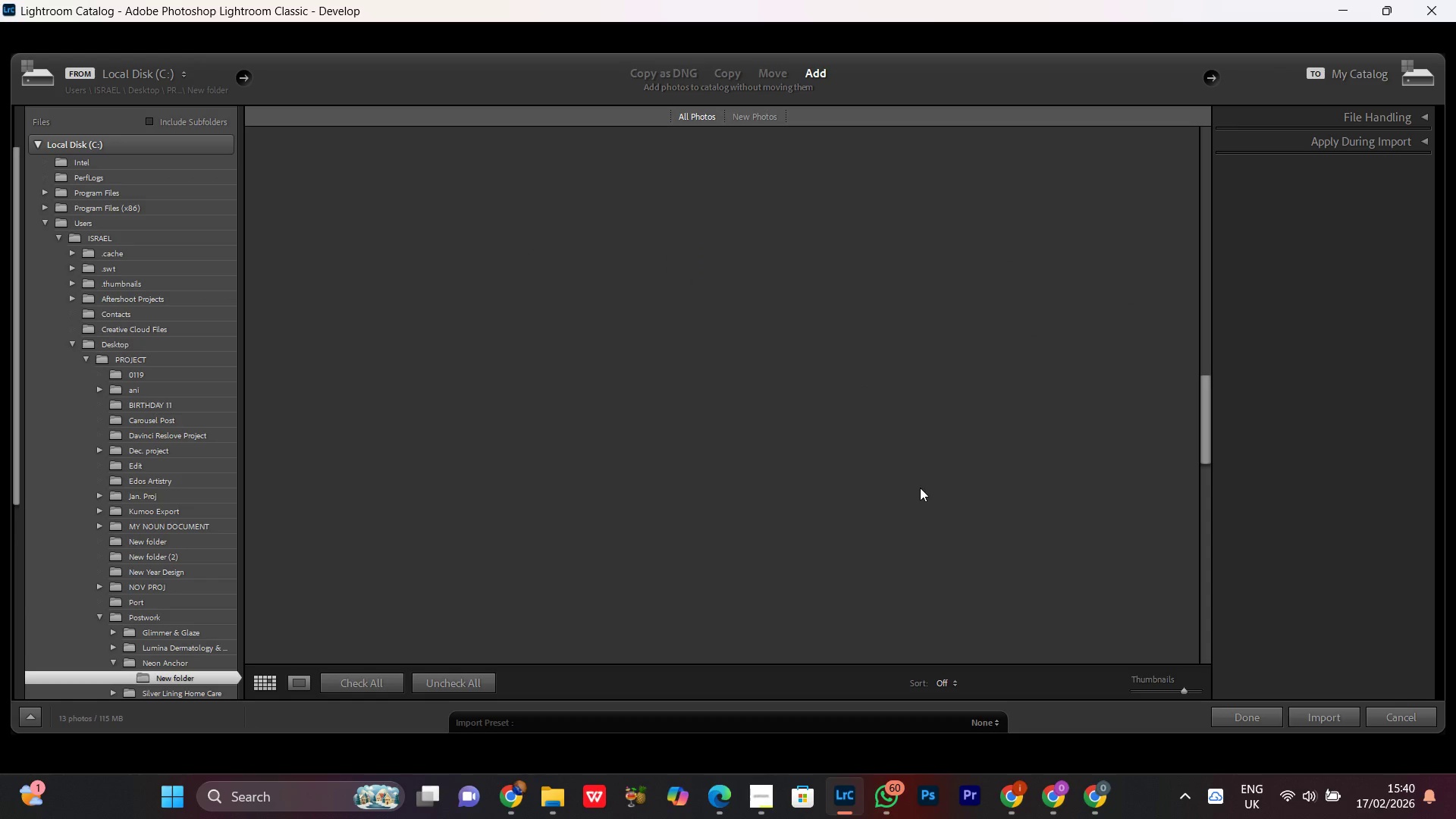 
scroll: coordinate [910, 485], scroll_direction: up, amount: 14.0
 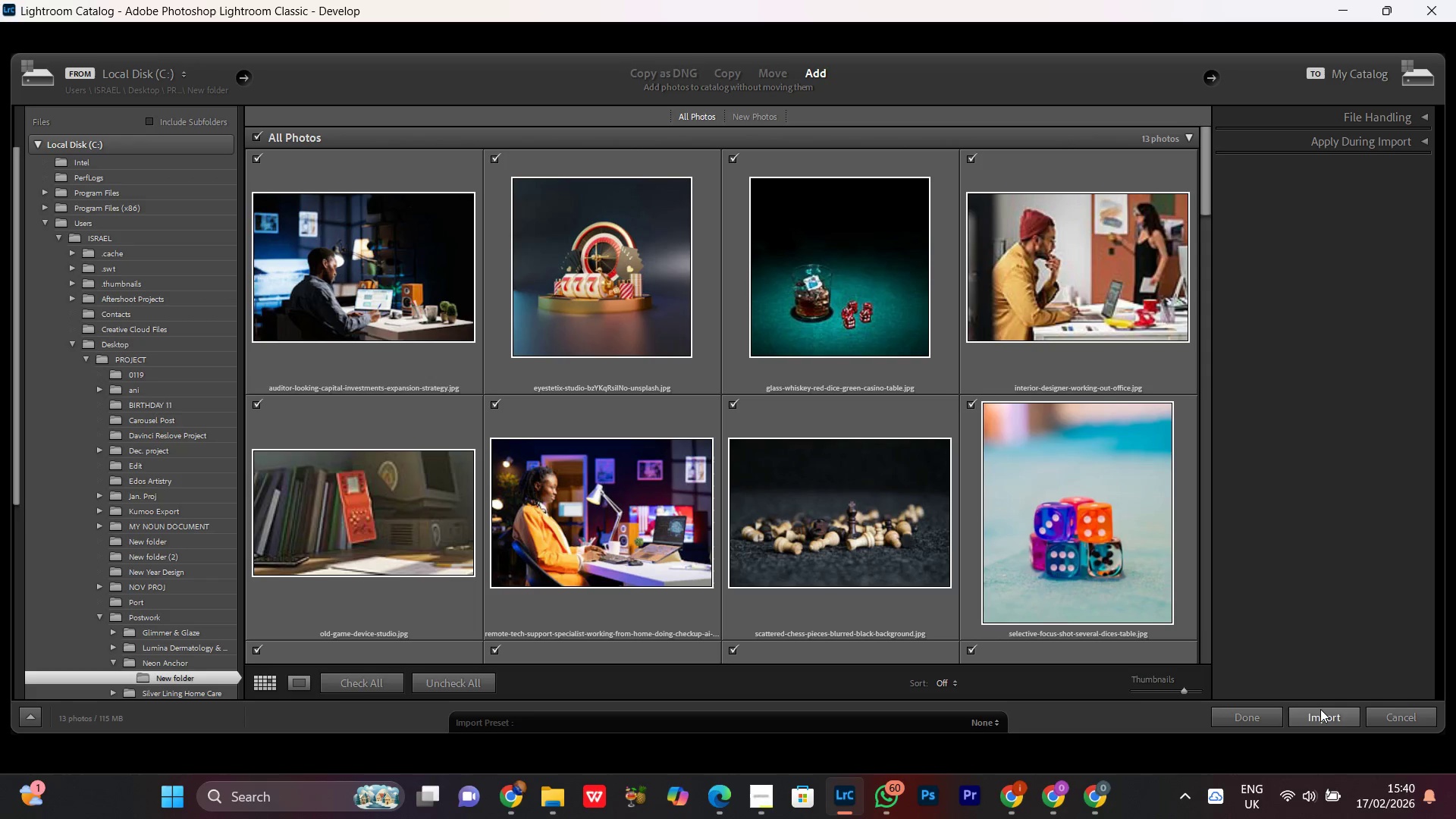 
left_click([1319, 717])
 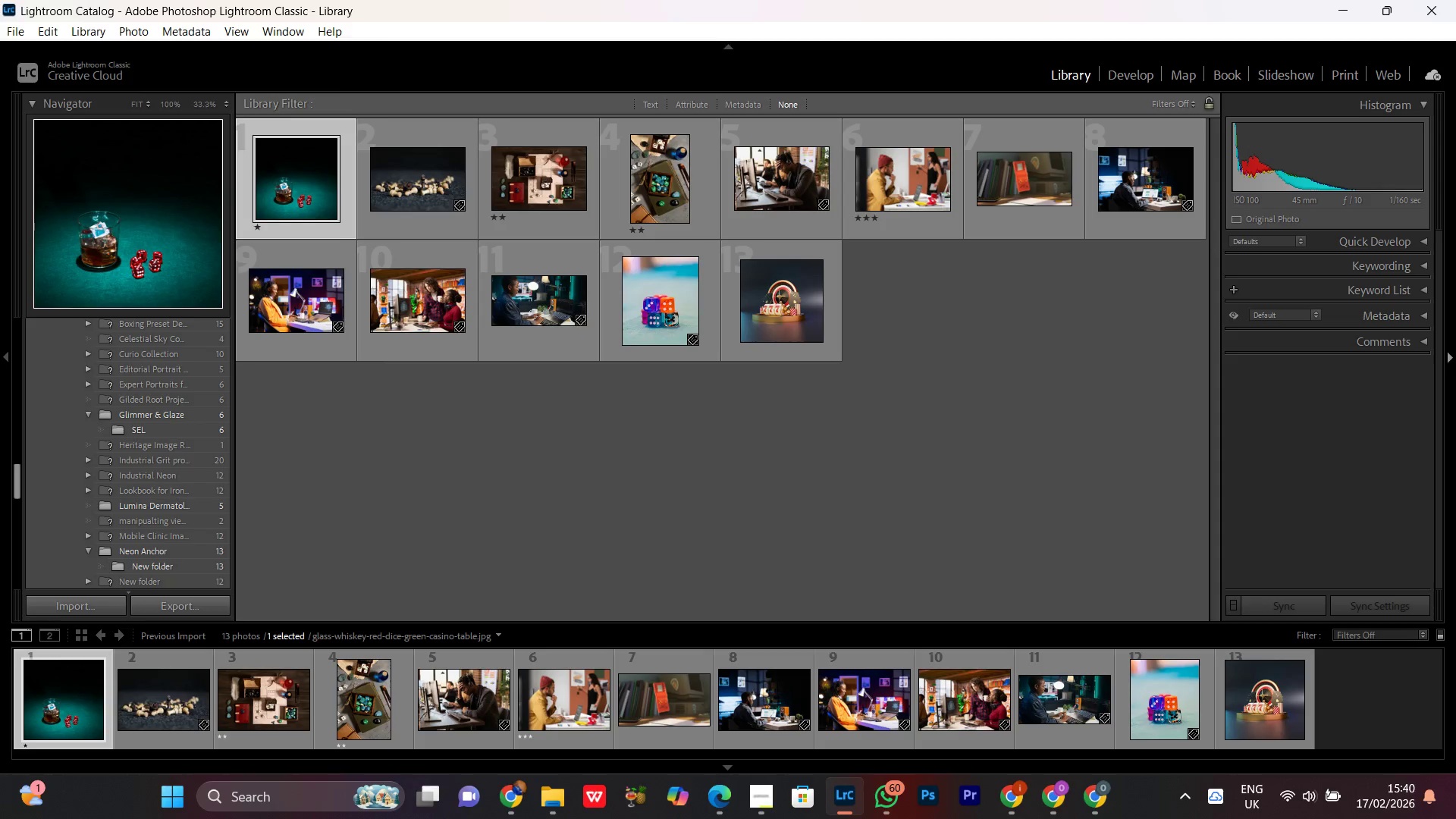 
wait(39.66)
 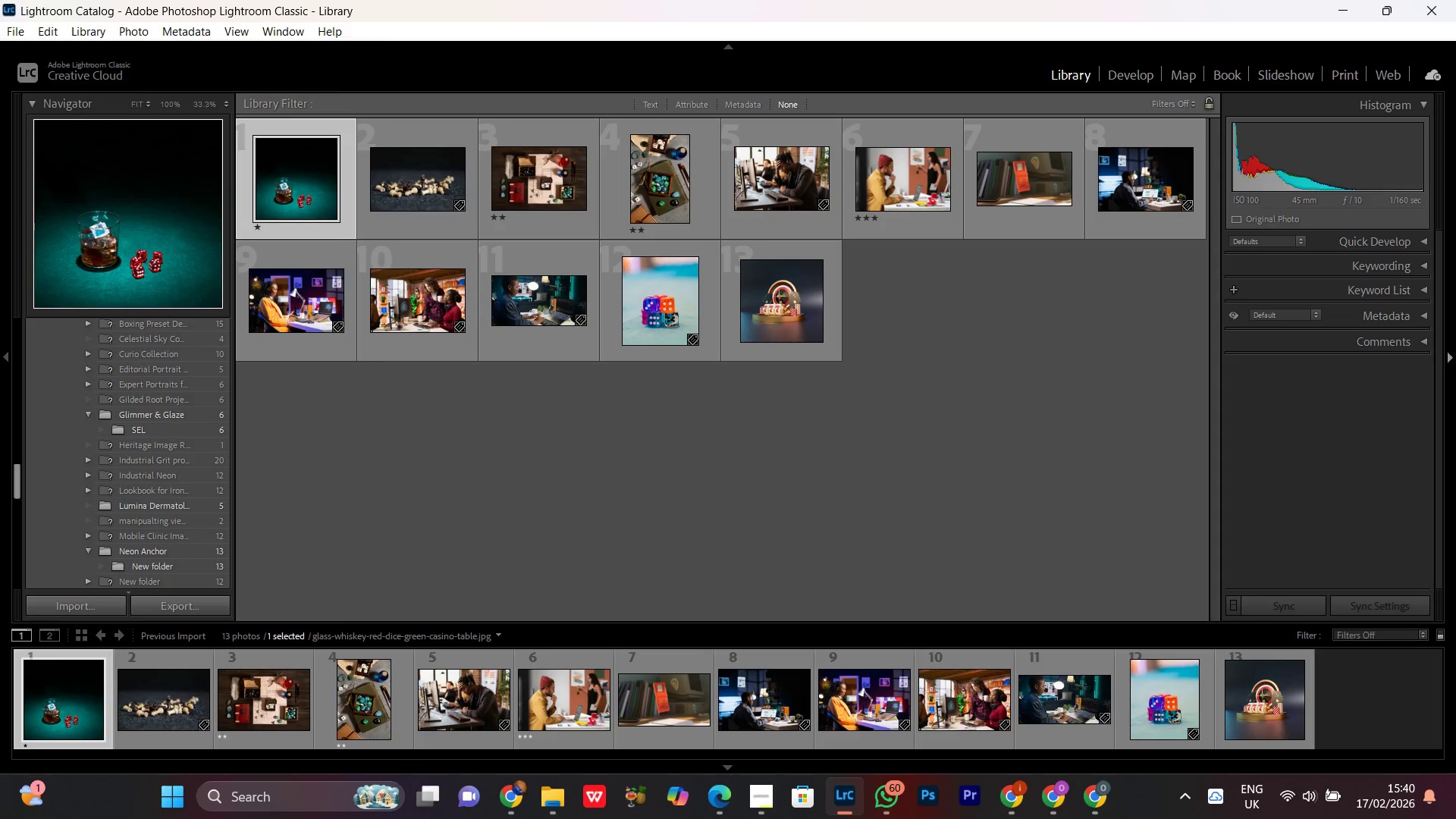 
double_click([473, 717])
 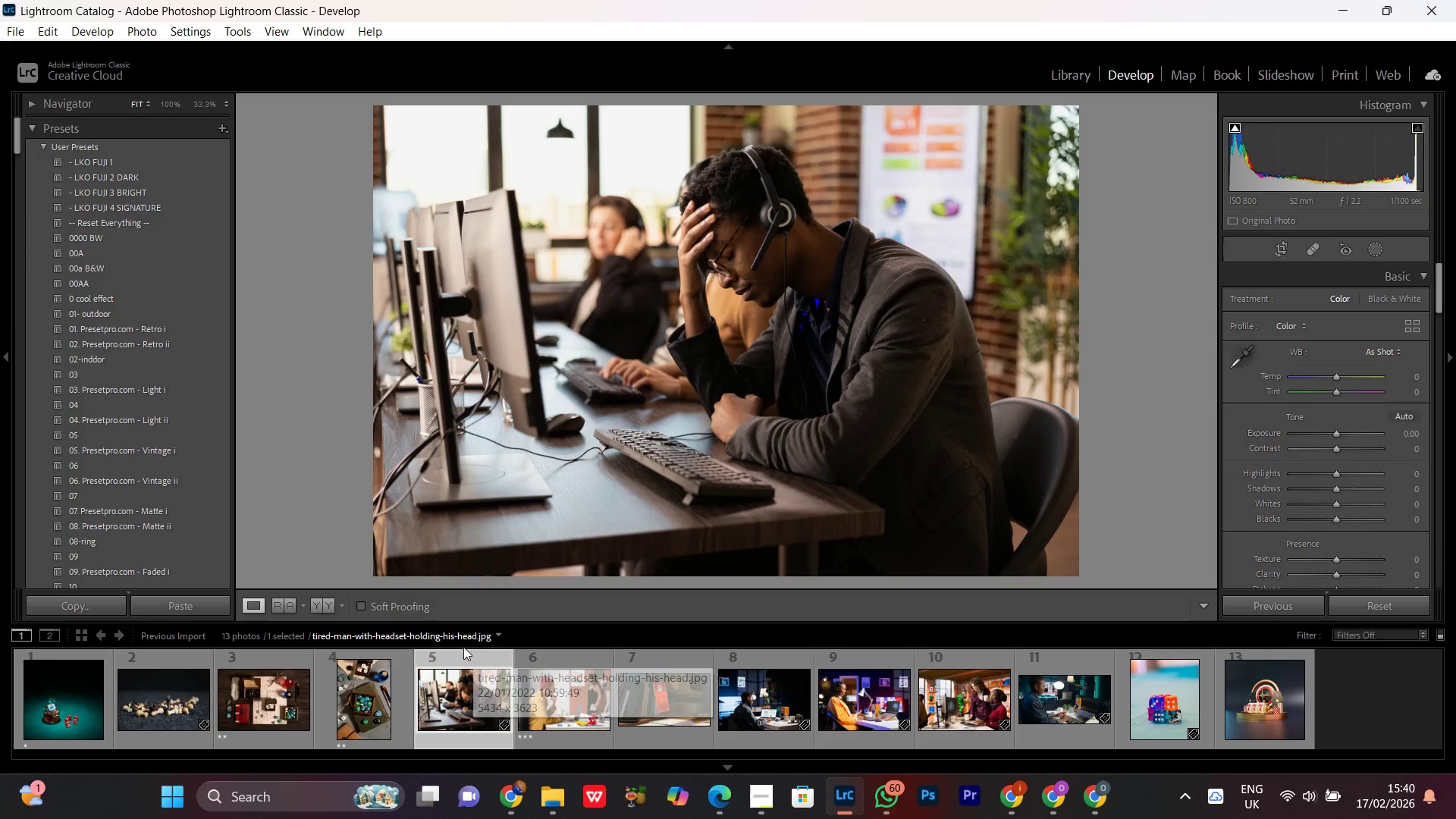 
wait(8.92)
 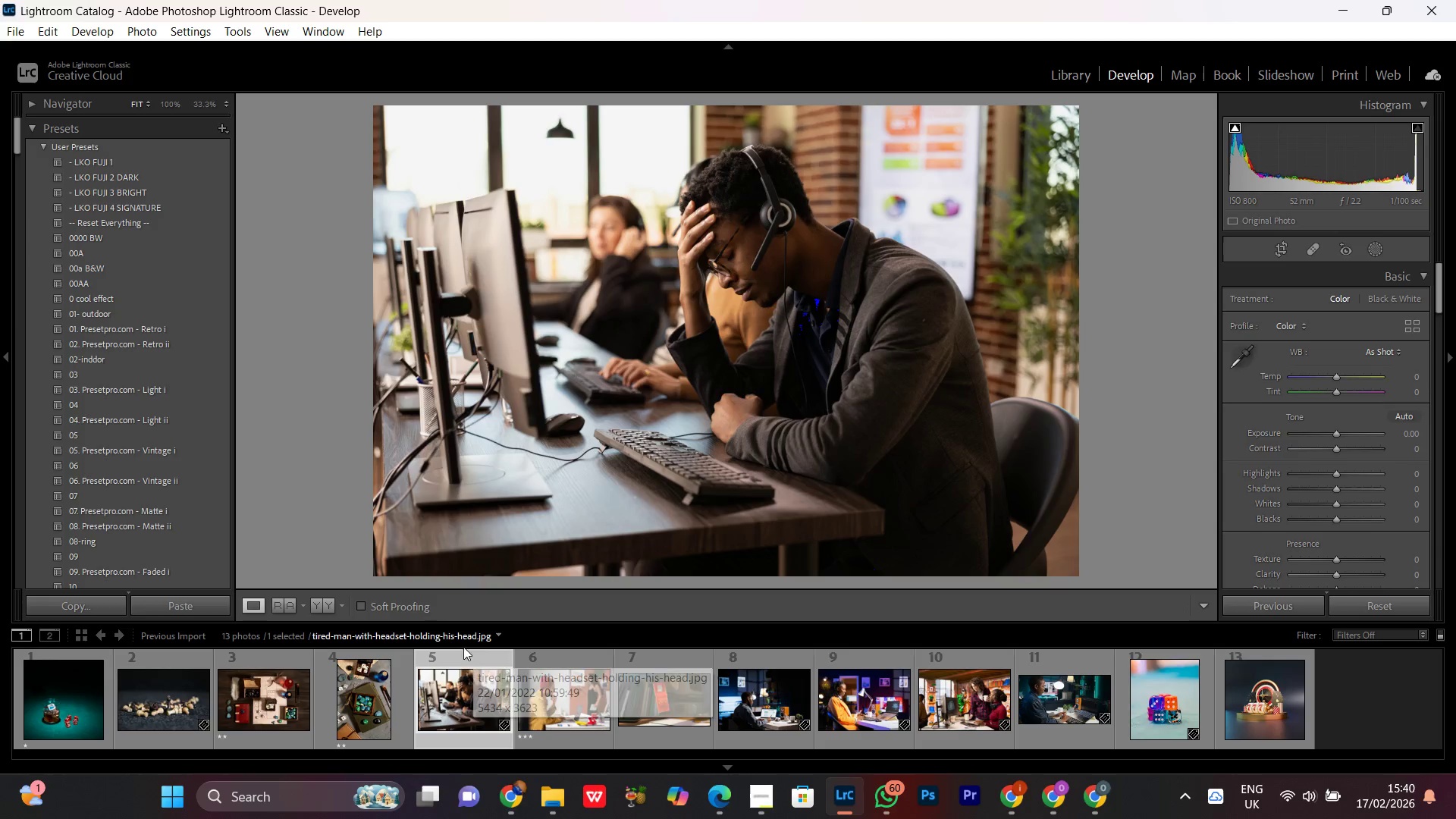 
double_click([774, 262])
 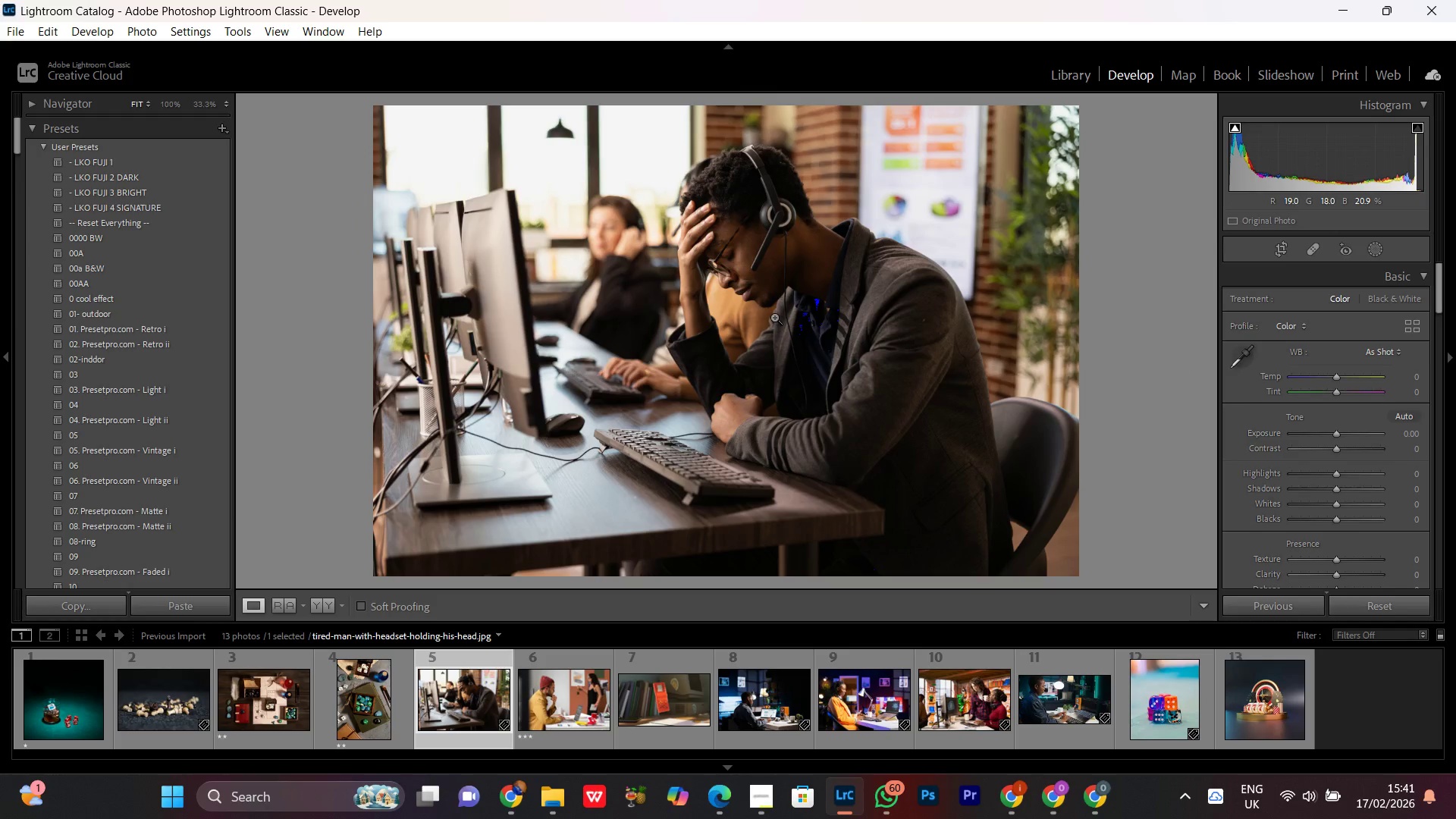 
double_click([763, 703])
 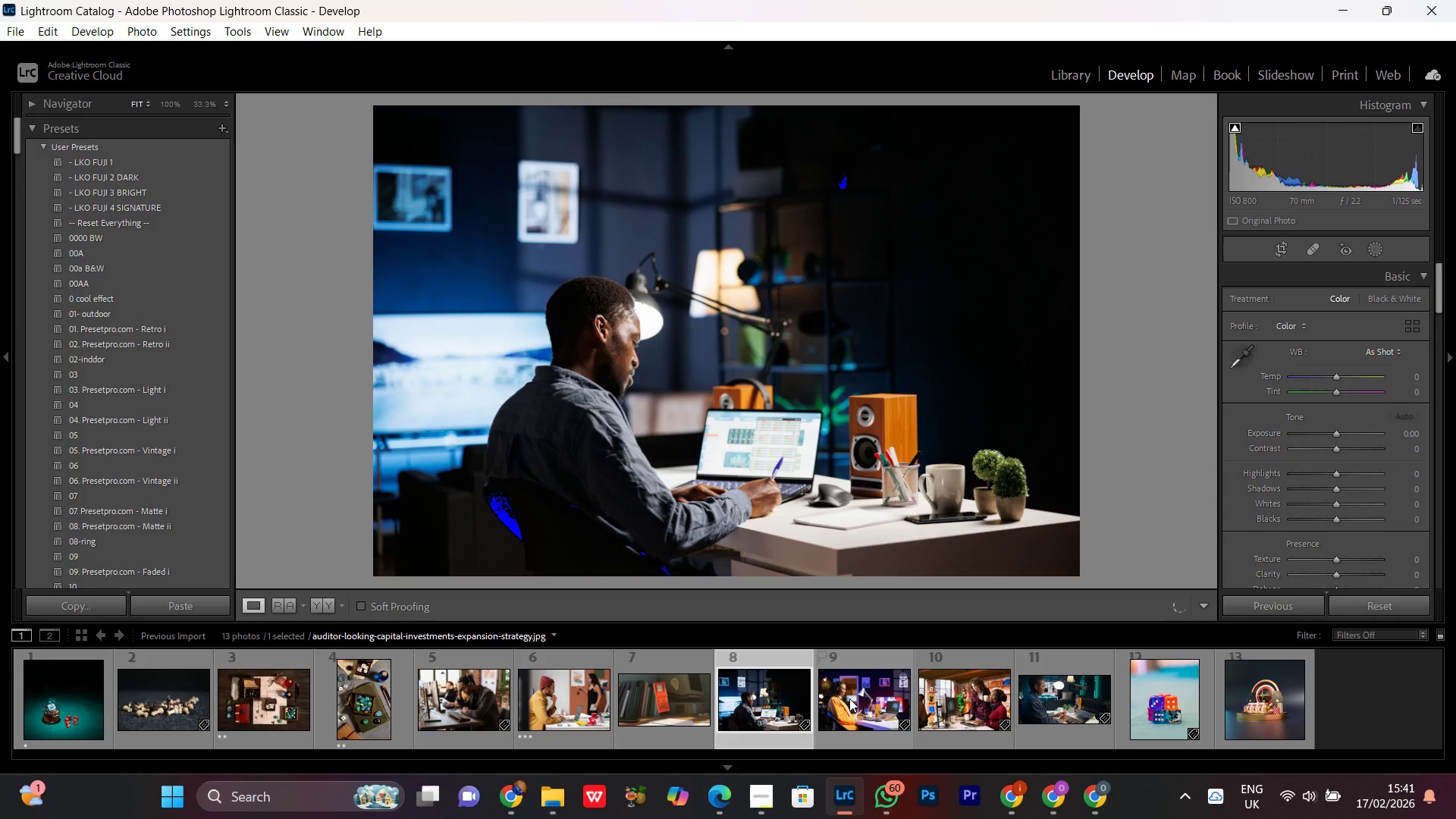 
double_click([849, 698])
 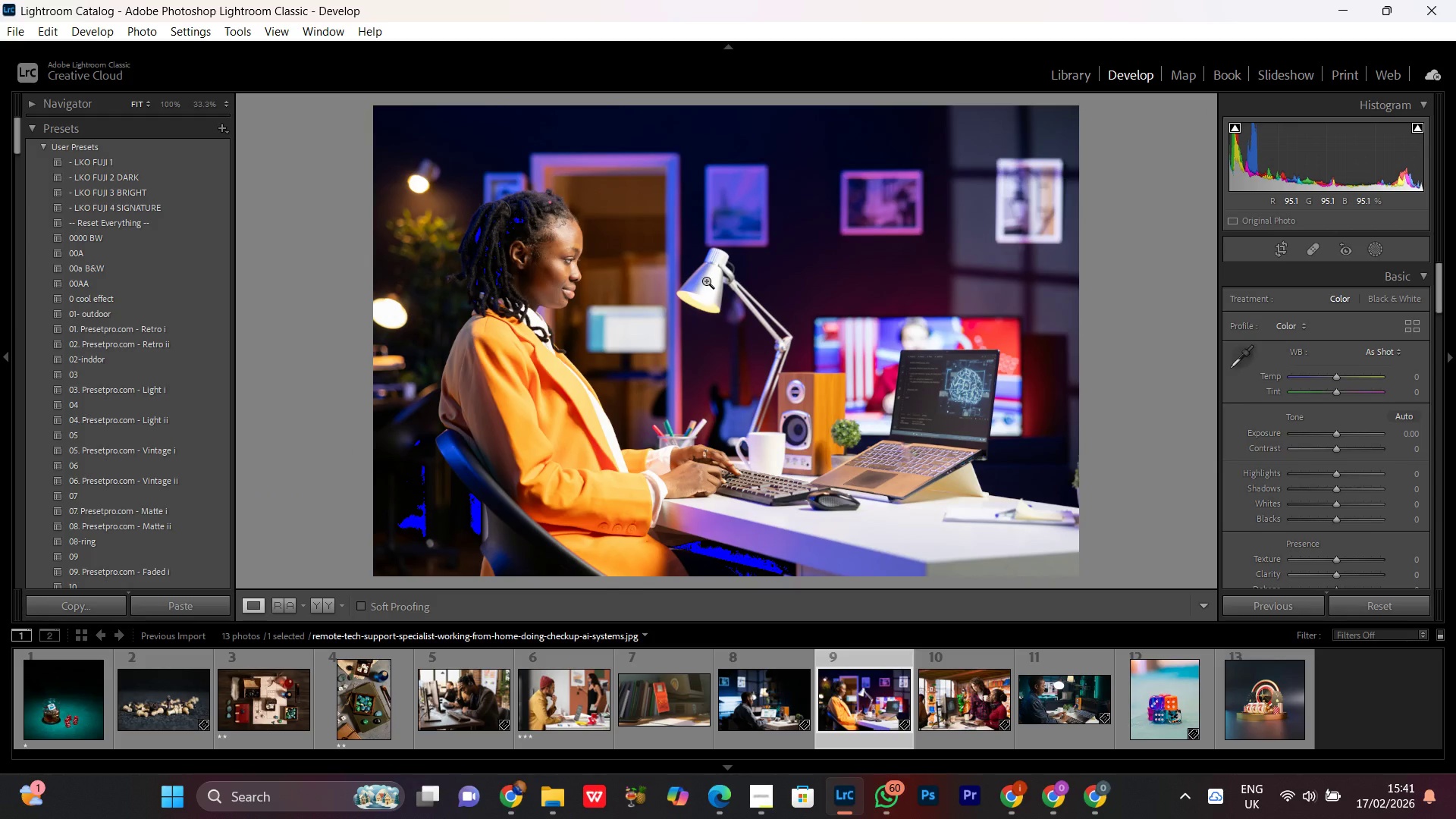 
wait(5.62)
 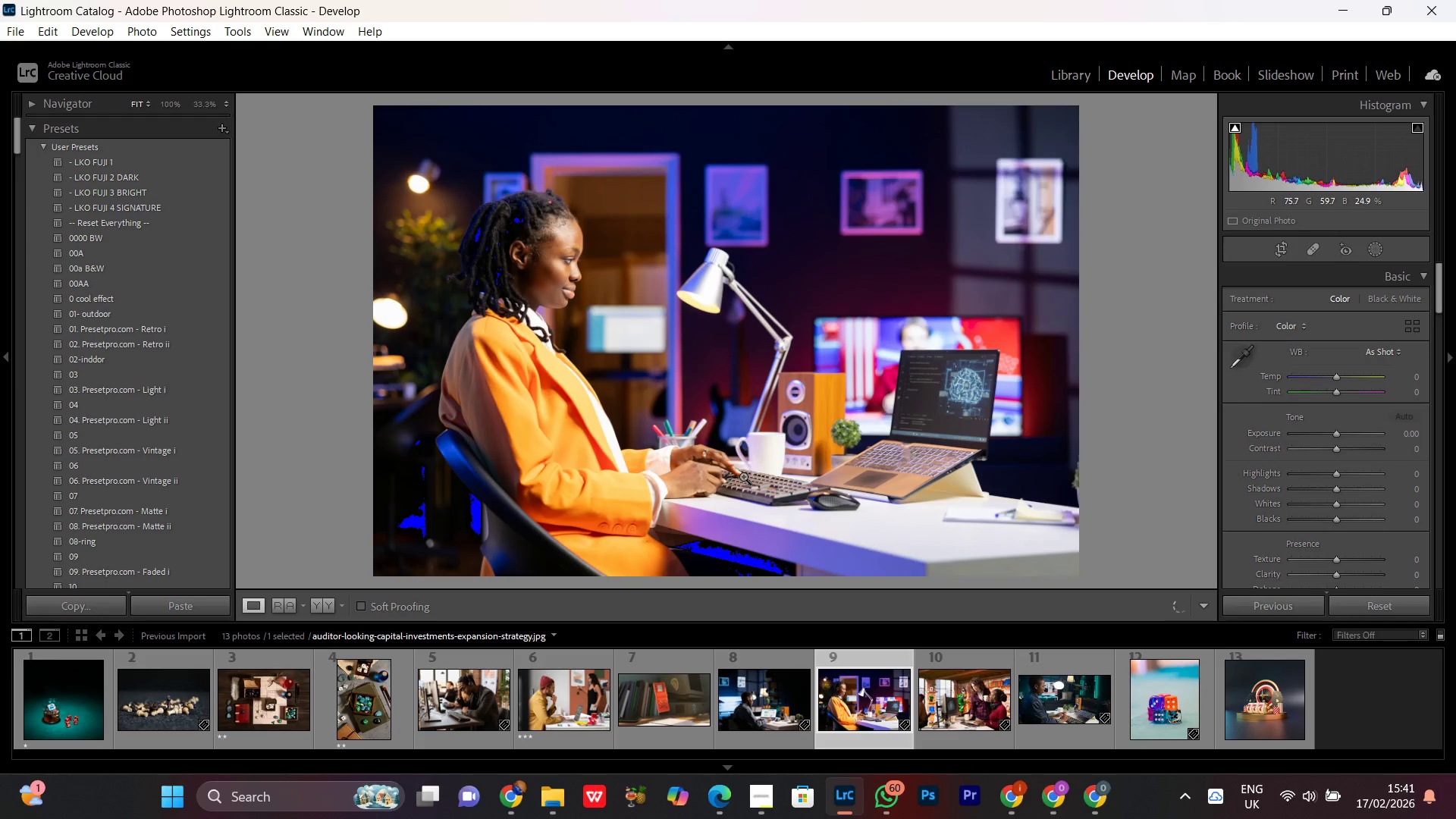 
scroll: coordinate [706, 281], scroll_direction: down, amount: 1.0
 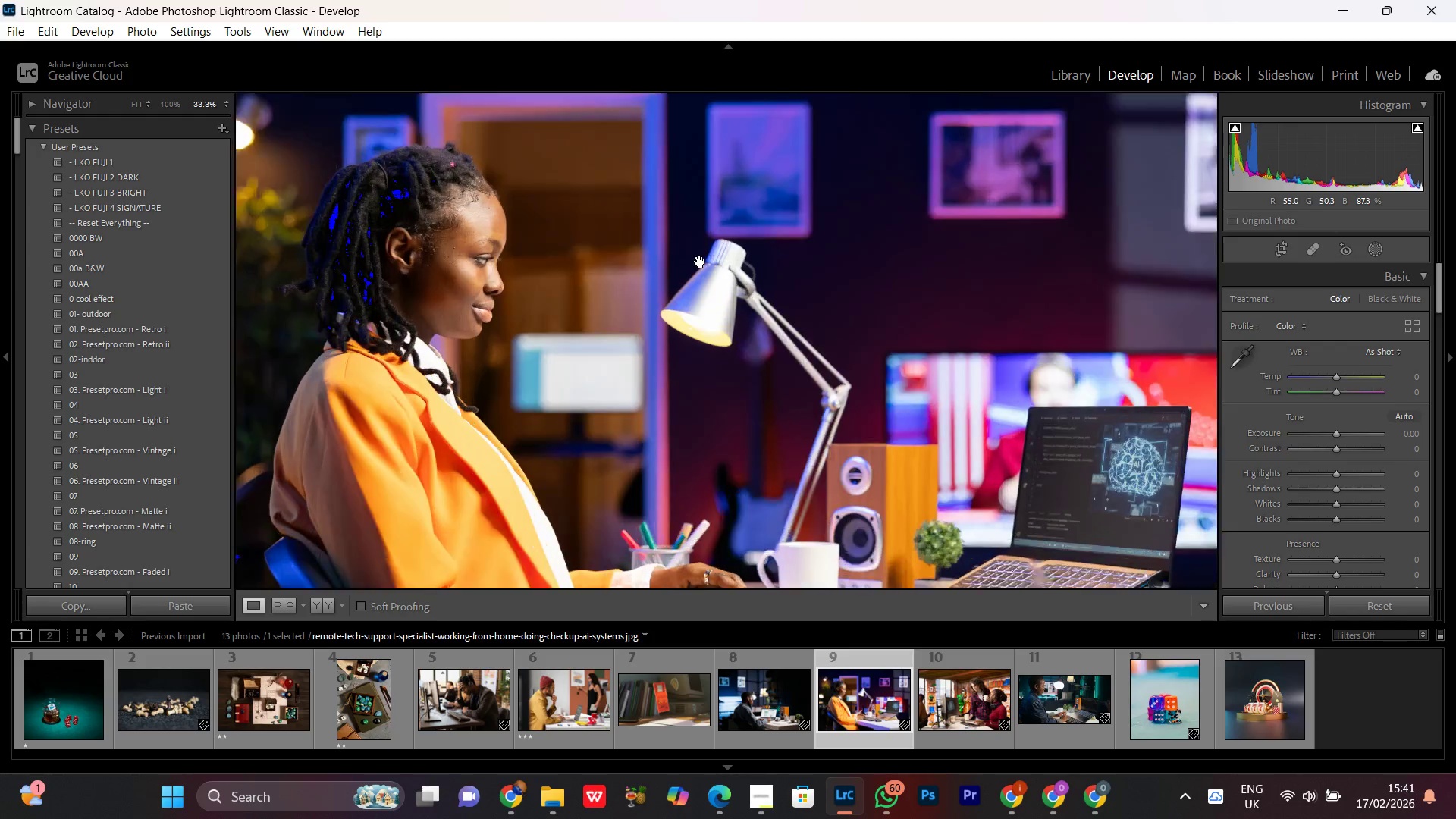 
double_click([693, 275])
 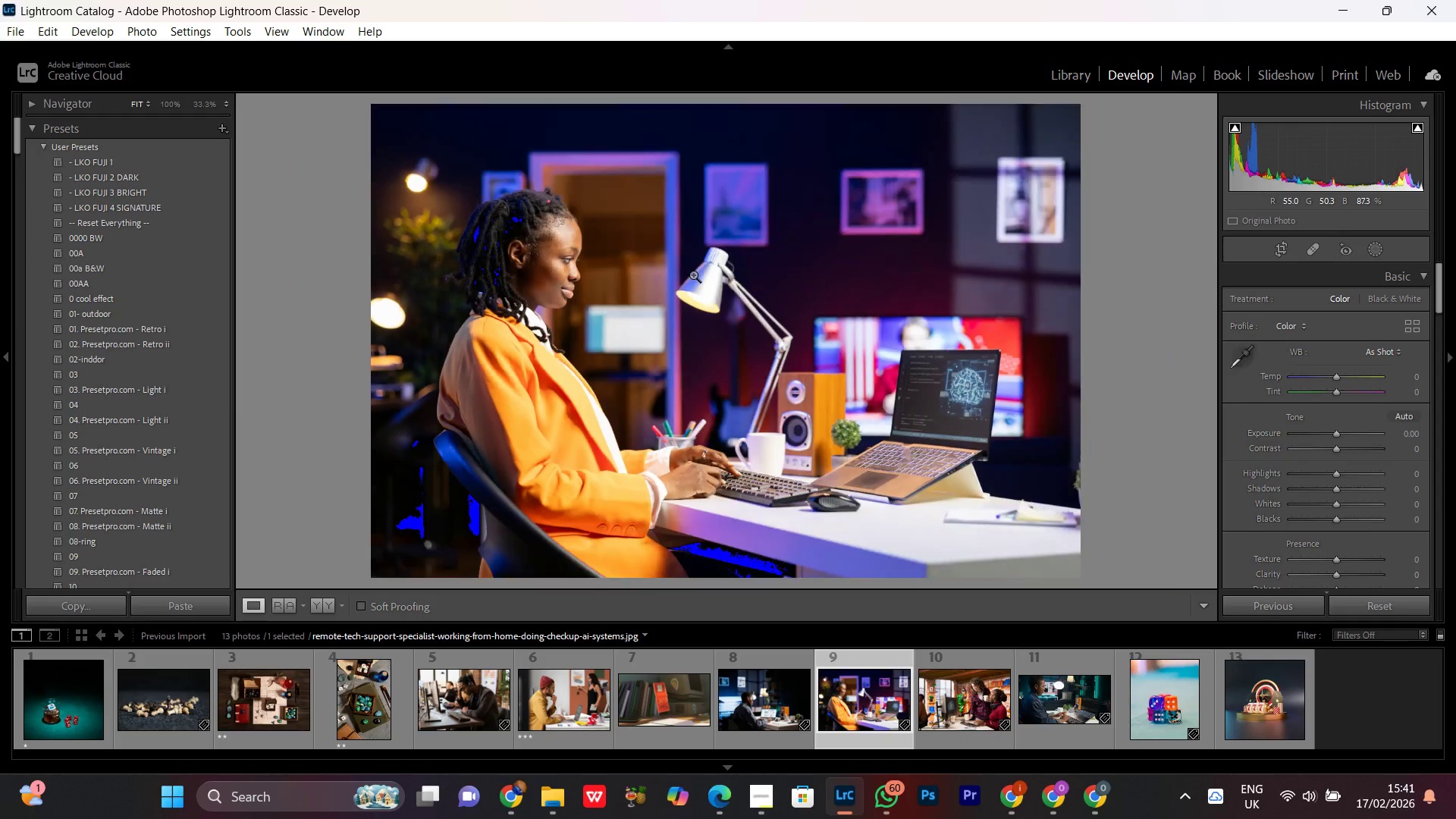 
triple_click([693, 275])
 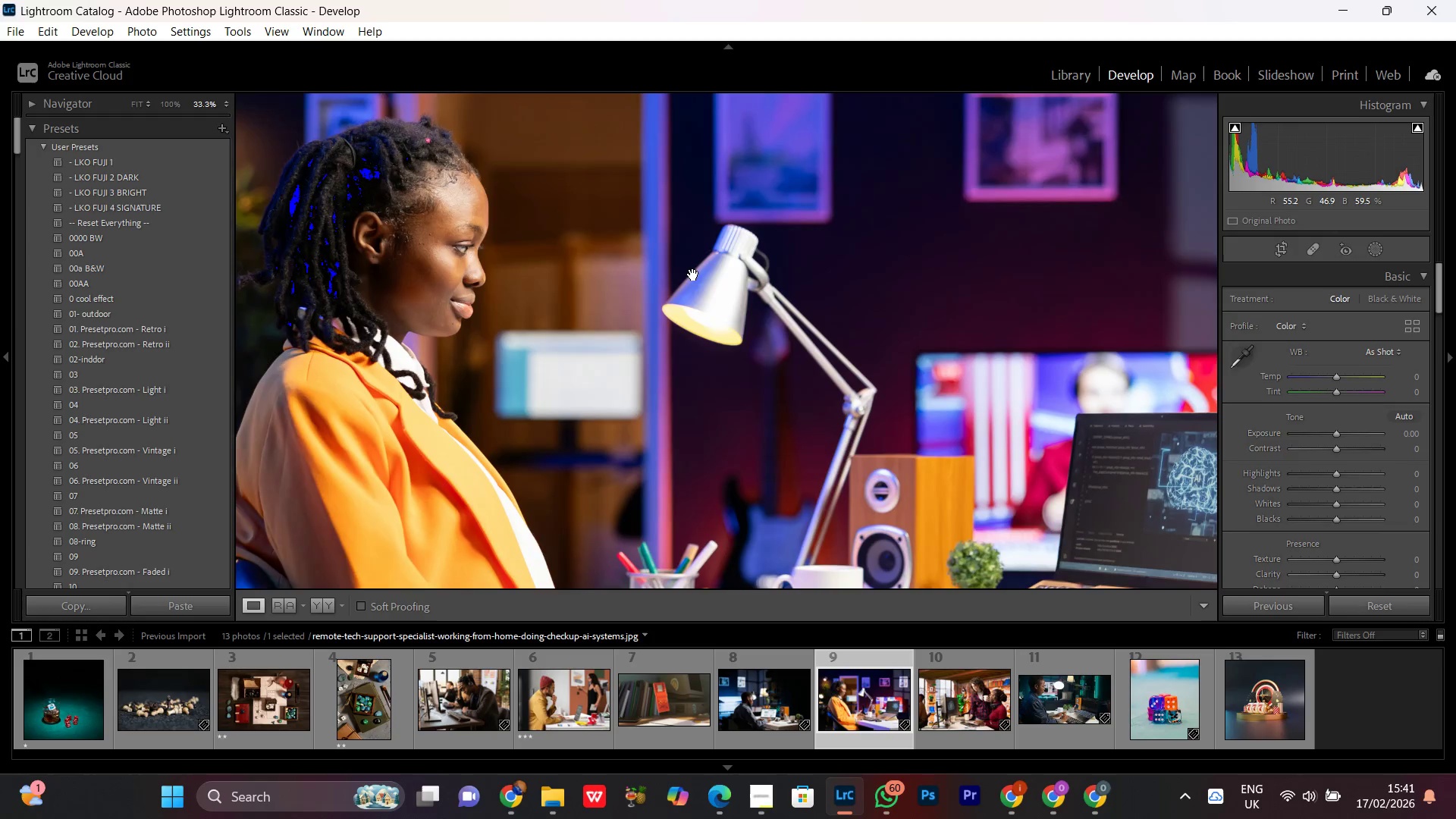 
triple_click([693, 275])
 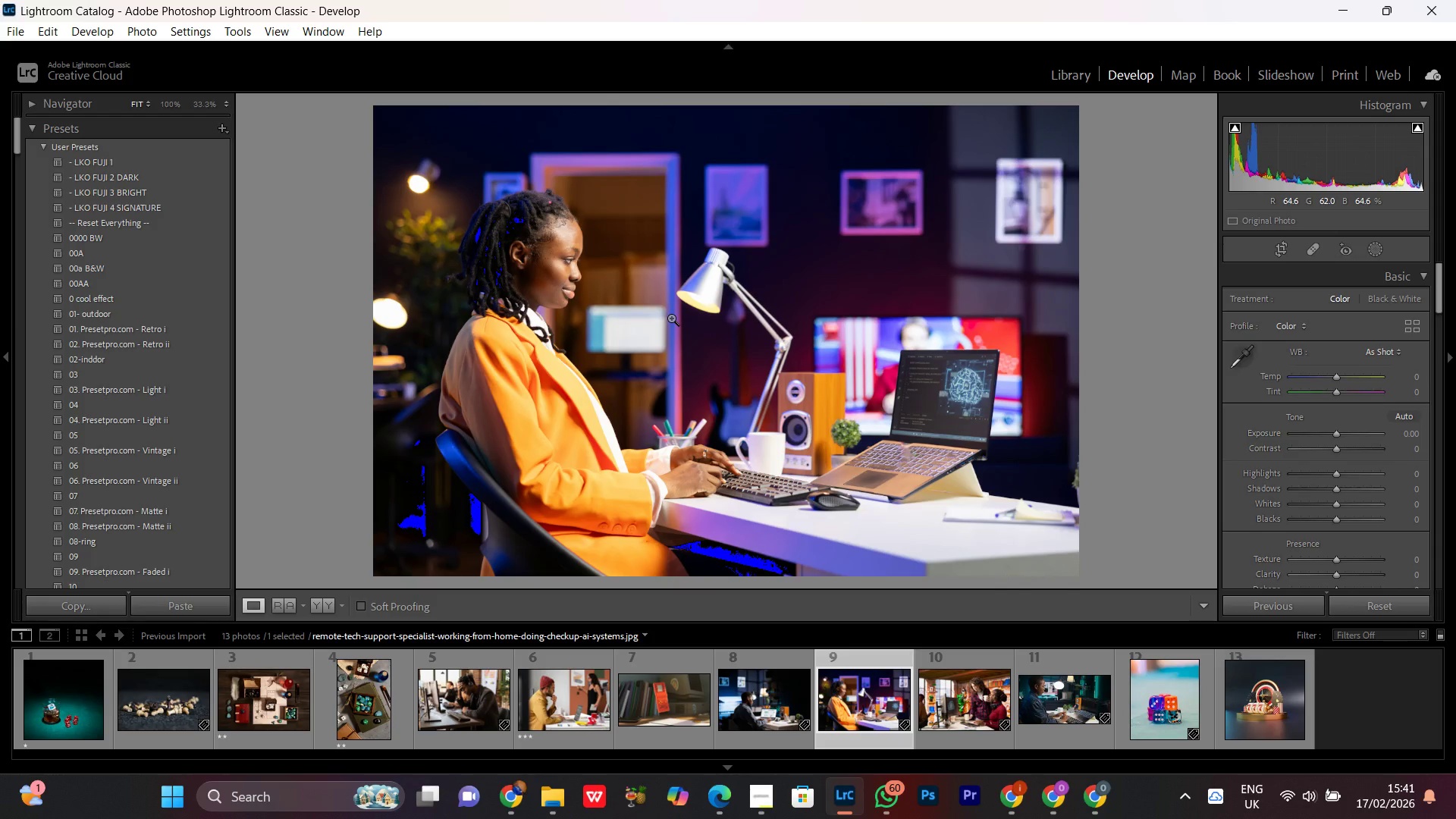 
wait(6.59)
 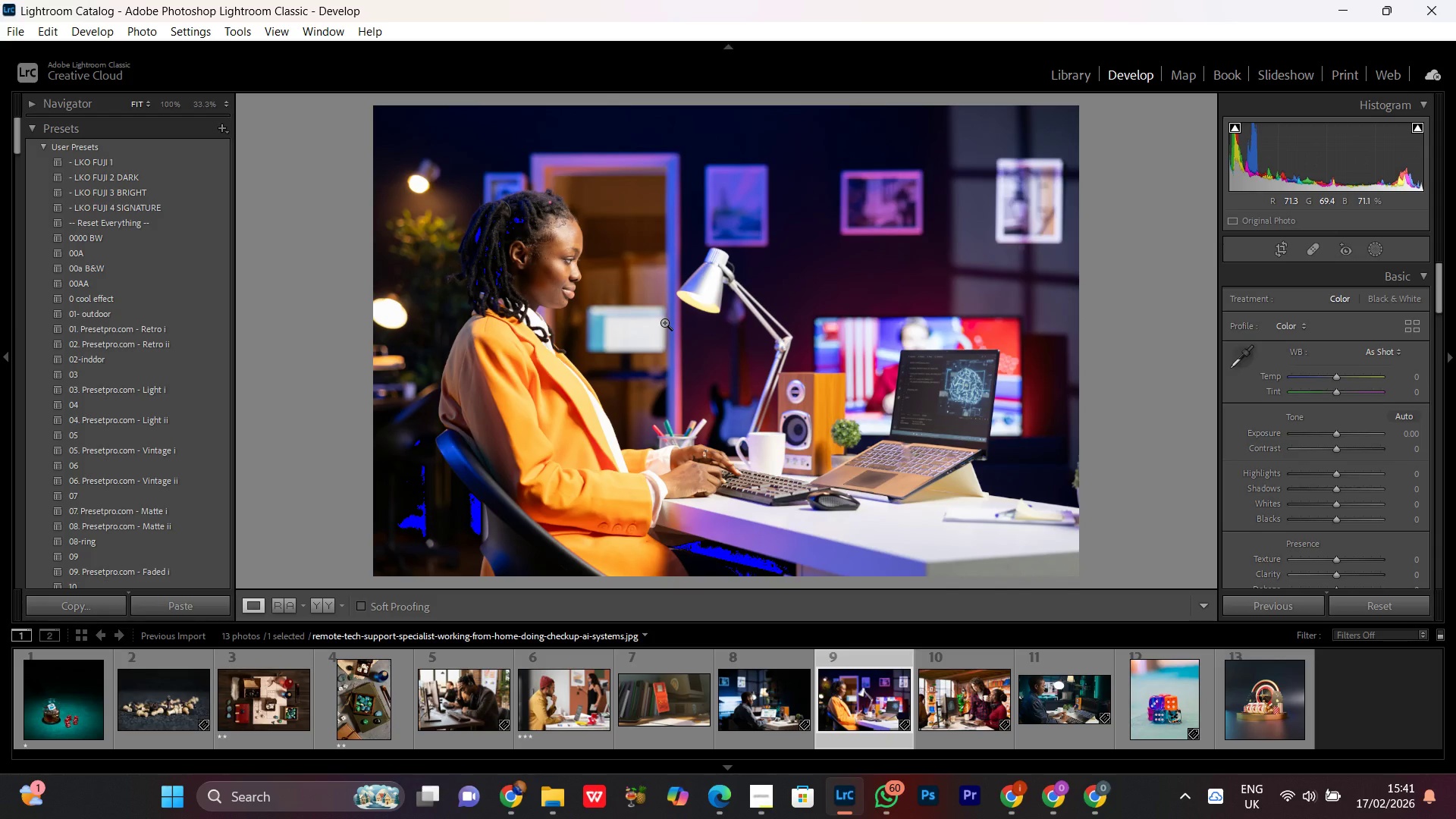 
double_click([671, 315])
 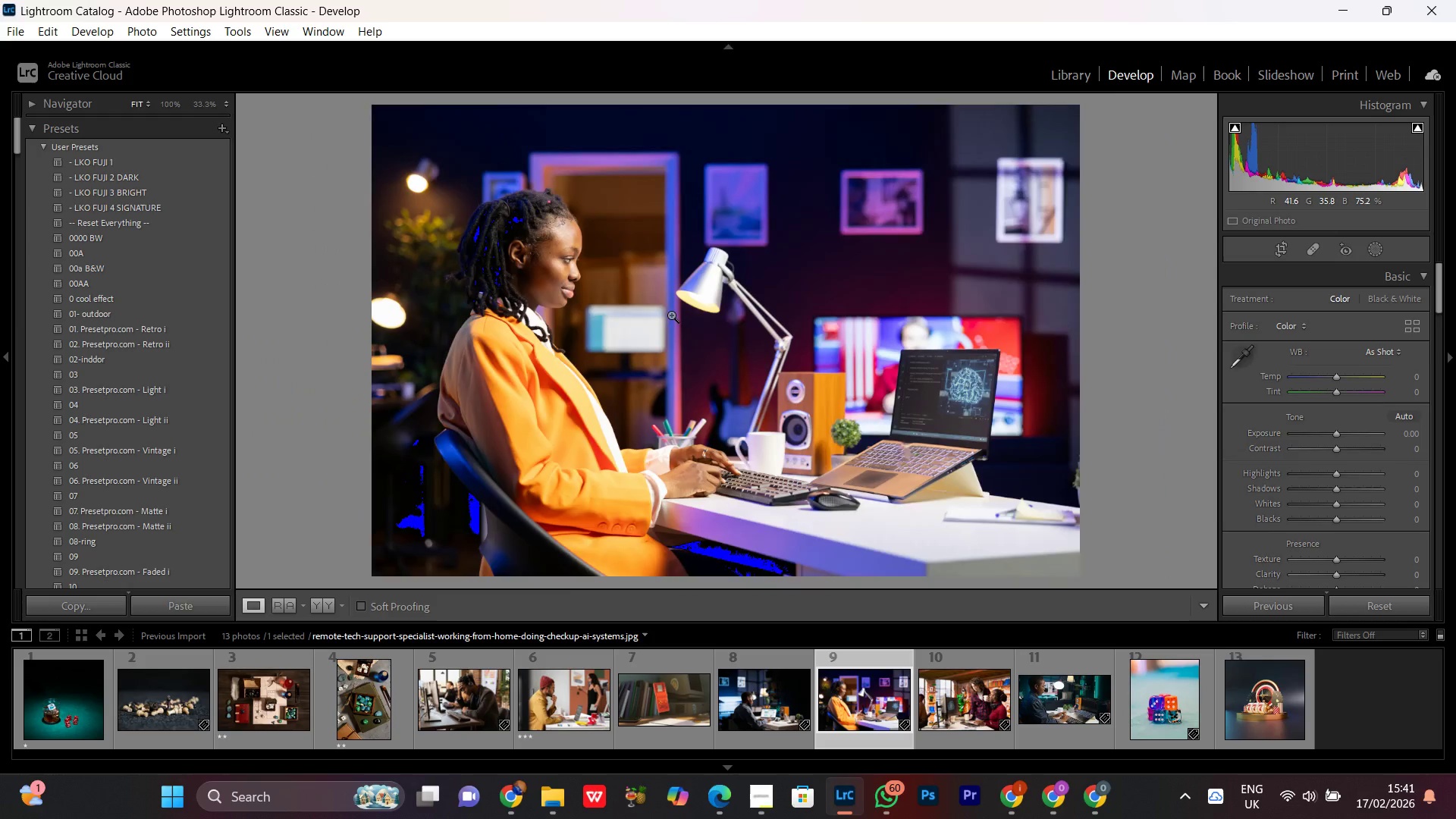 
triple_click([671, 315])
 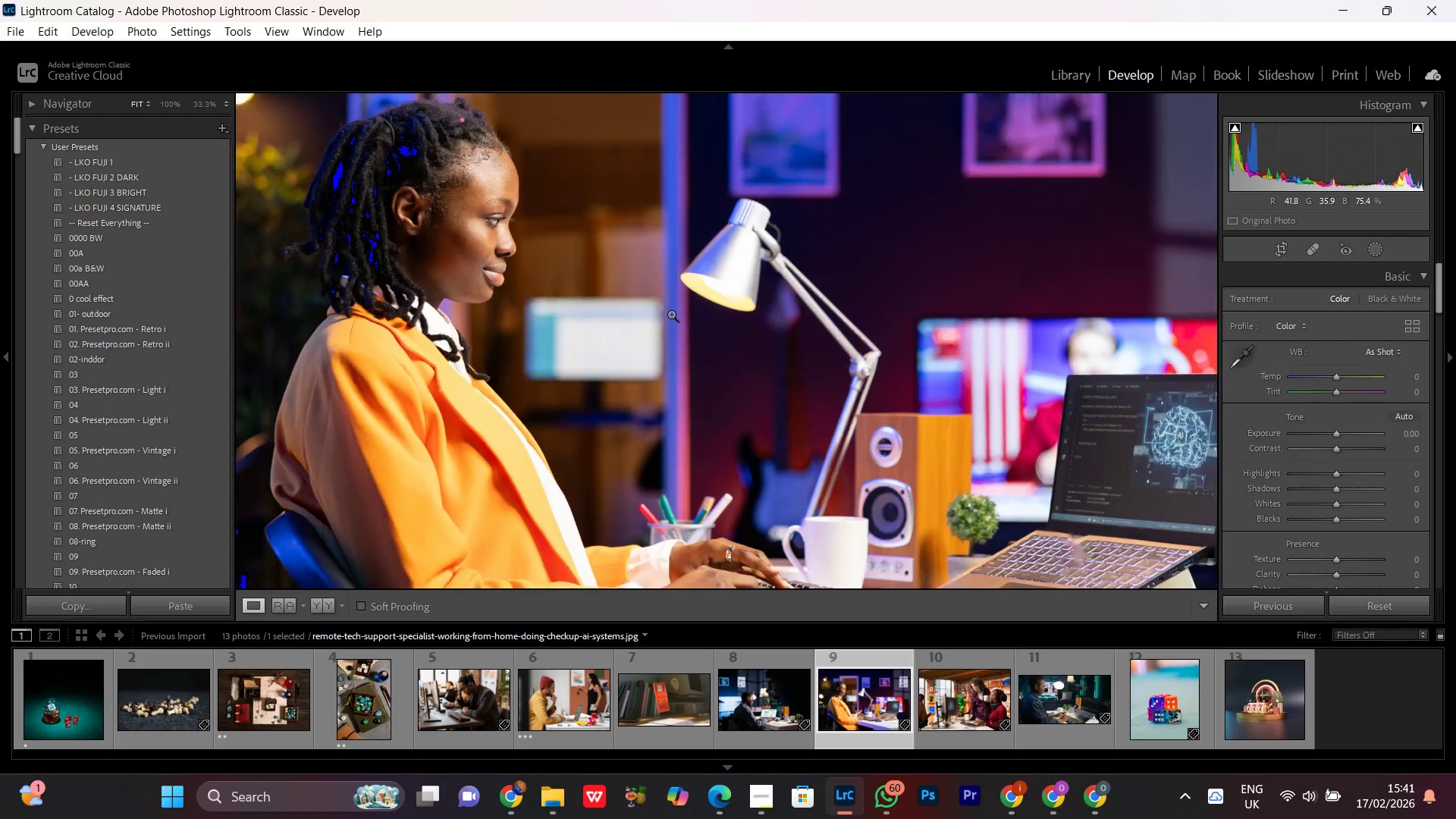 
triple_click([671, 314])
 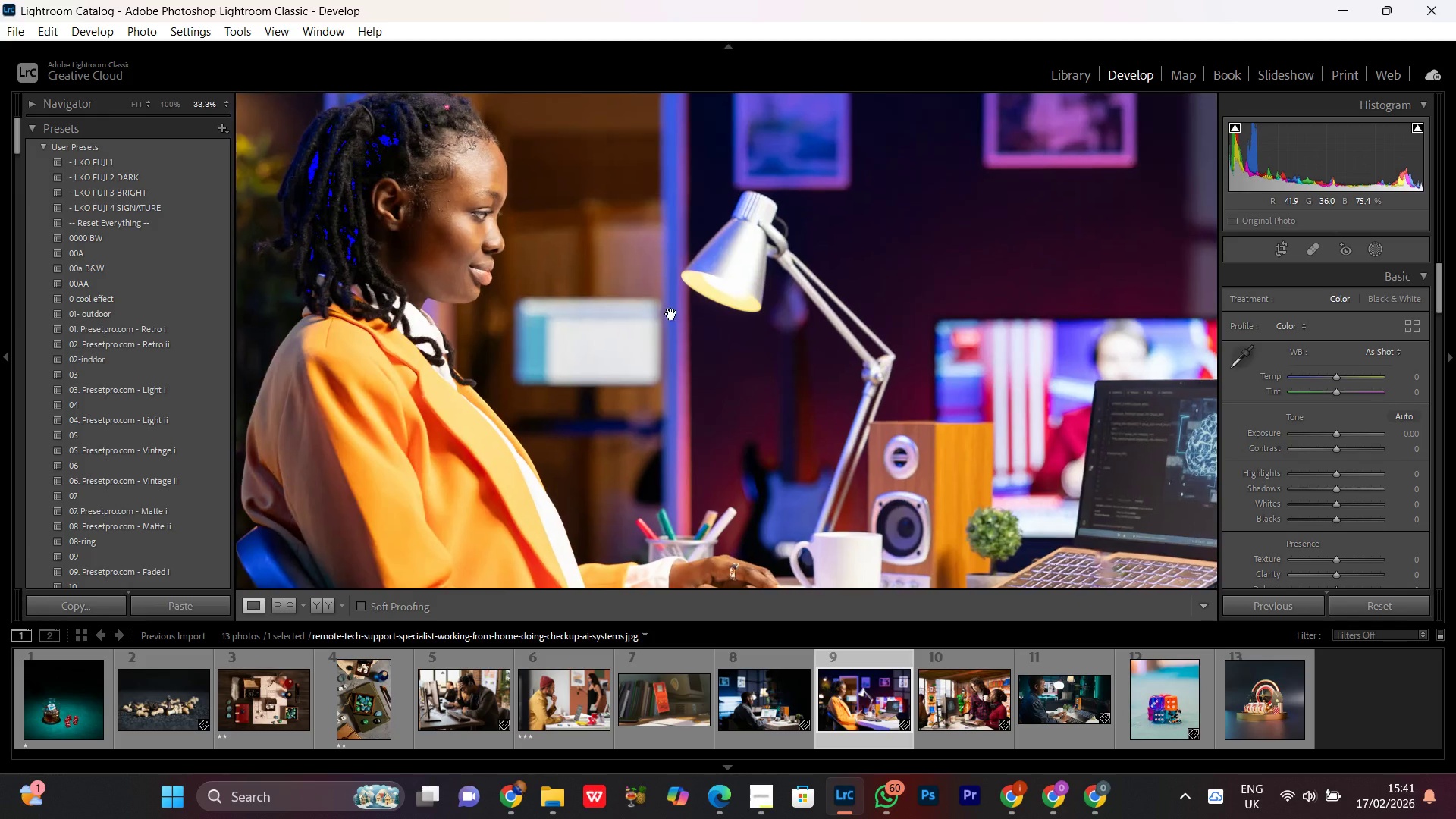 
triple_click([672, 313])
 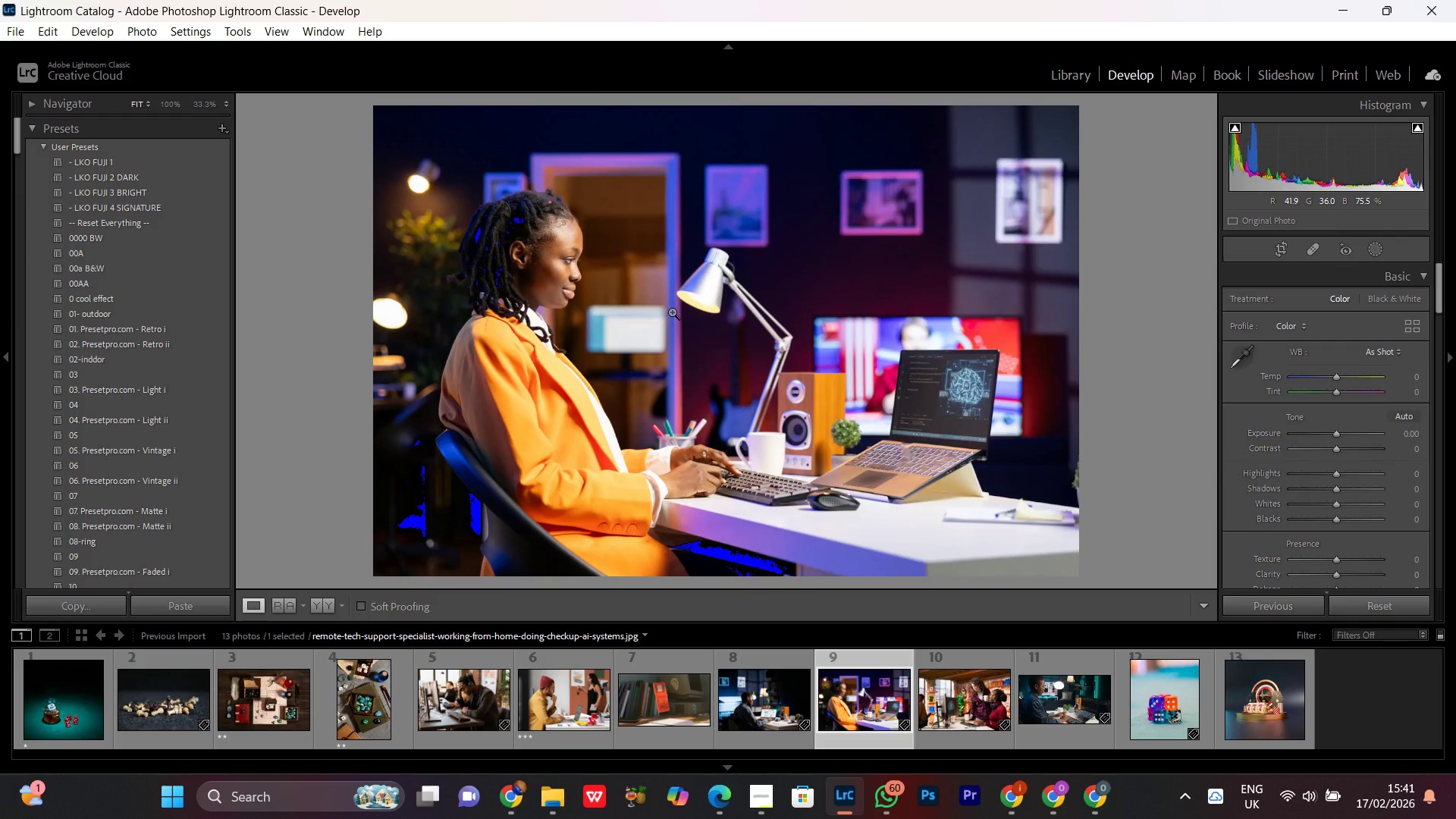 
left_click([672, 312])
 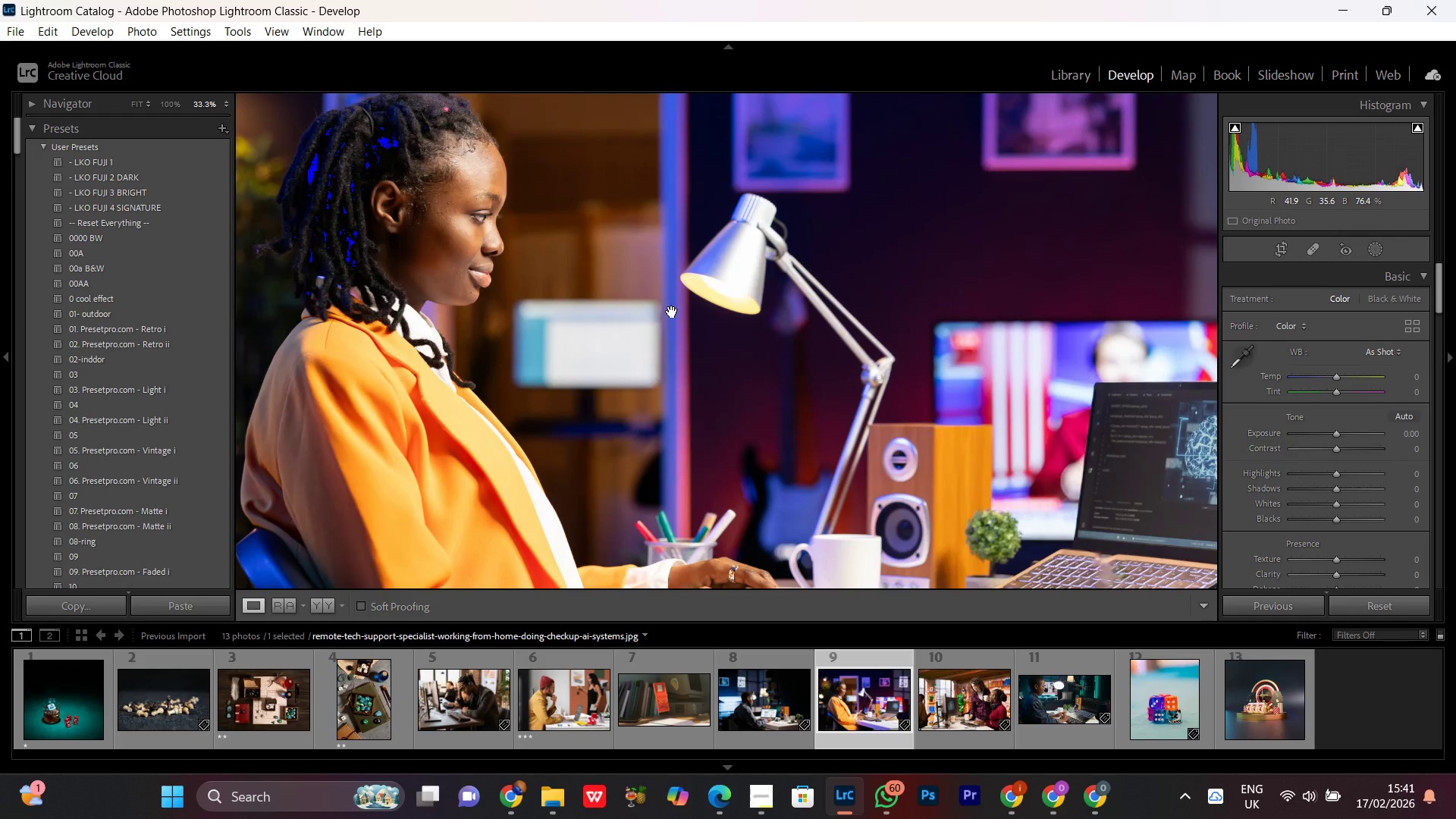 
left_click([672, 312])
 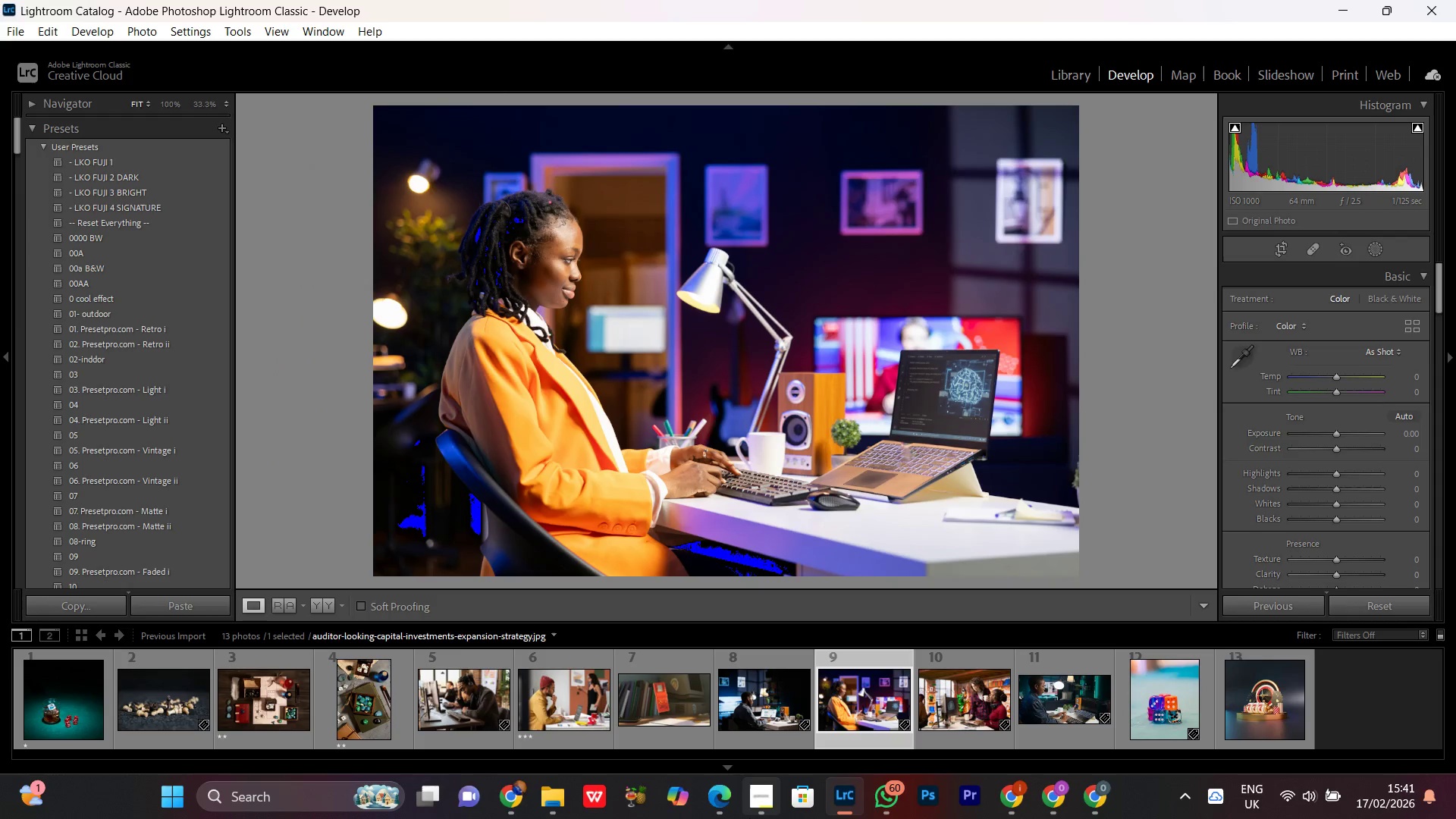 
left_click([749, 818])